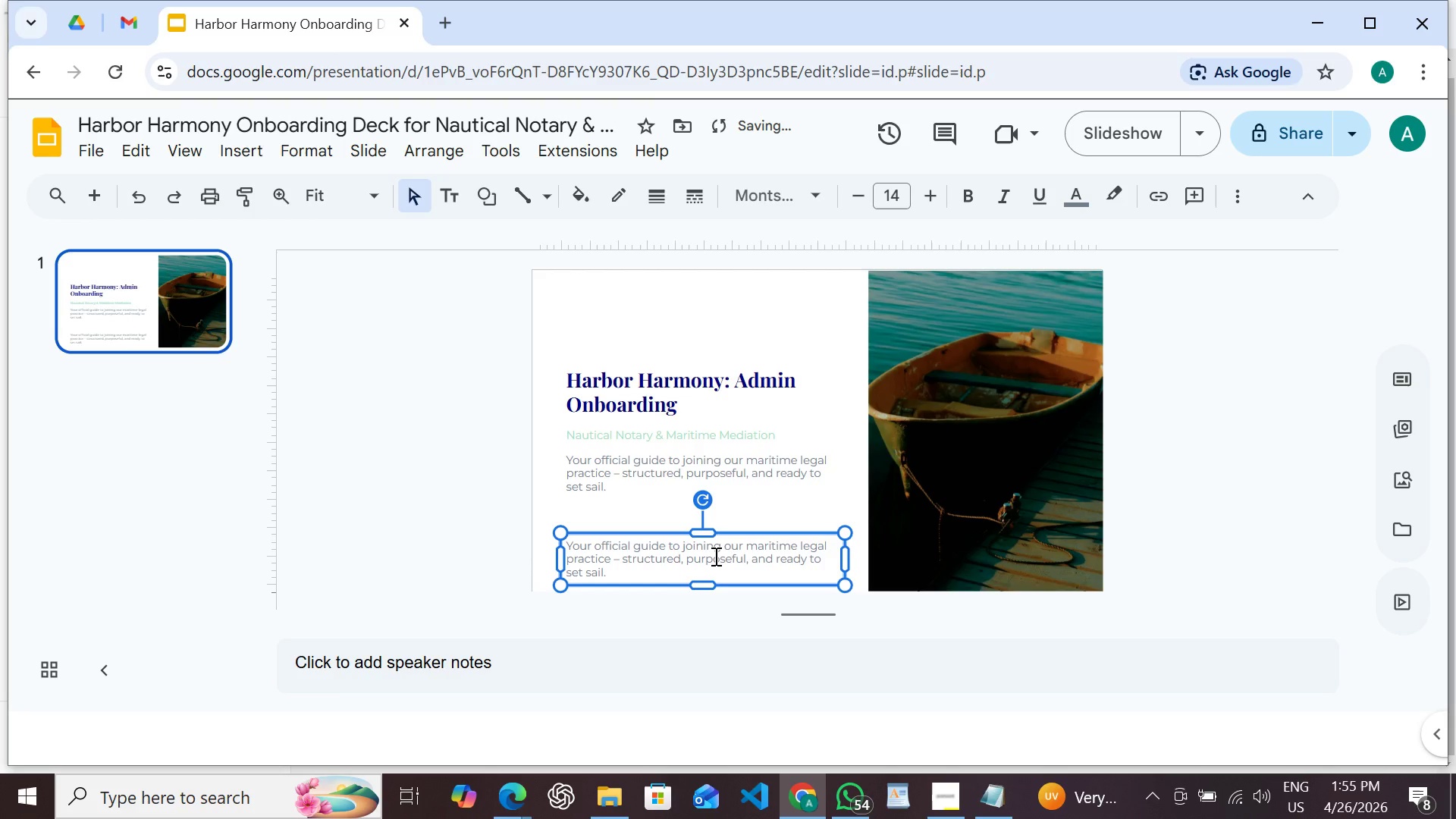 
double_click([714, 556])
 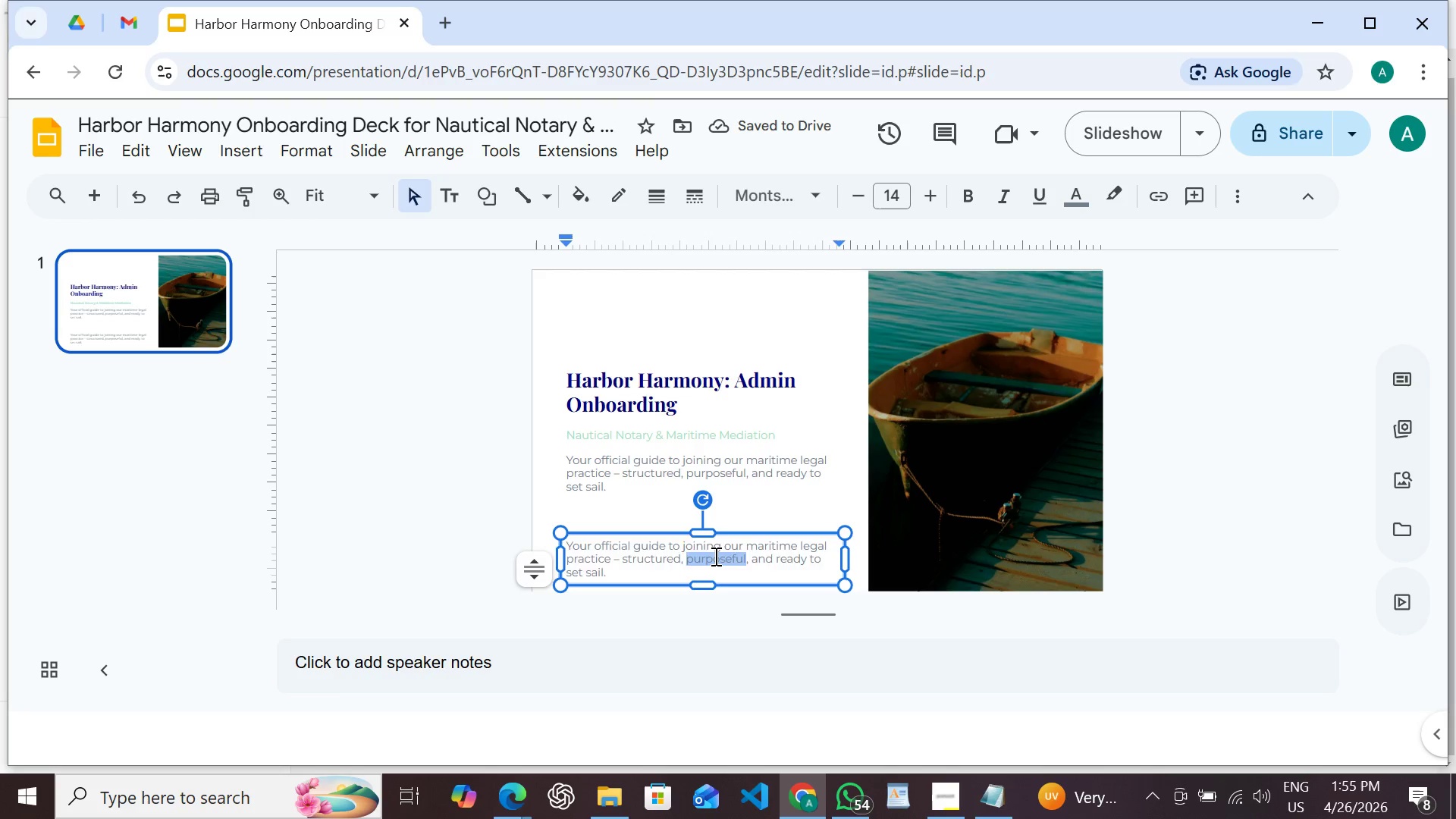 
triple_click([714, 556])
 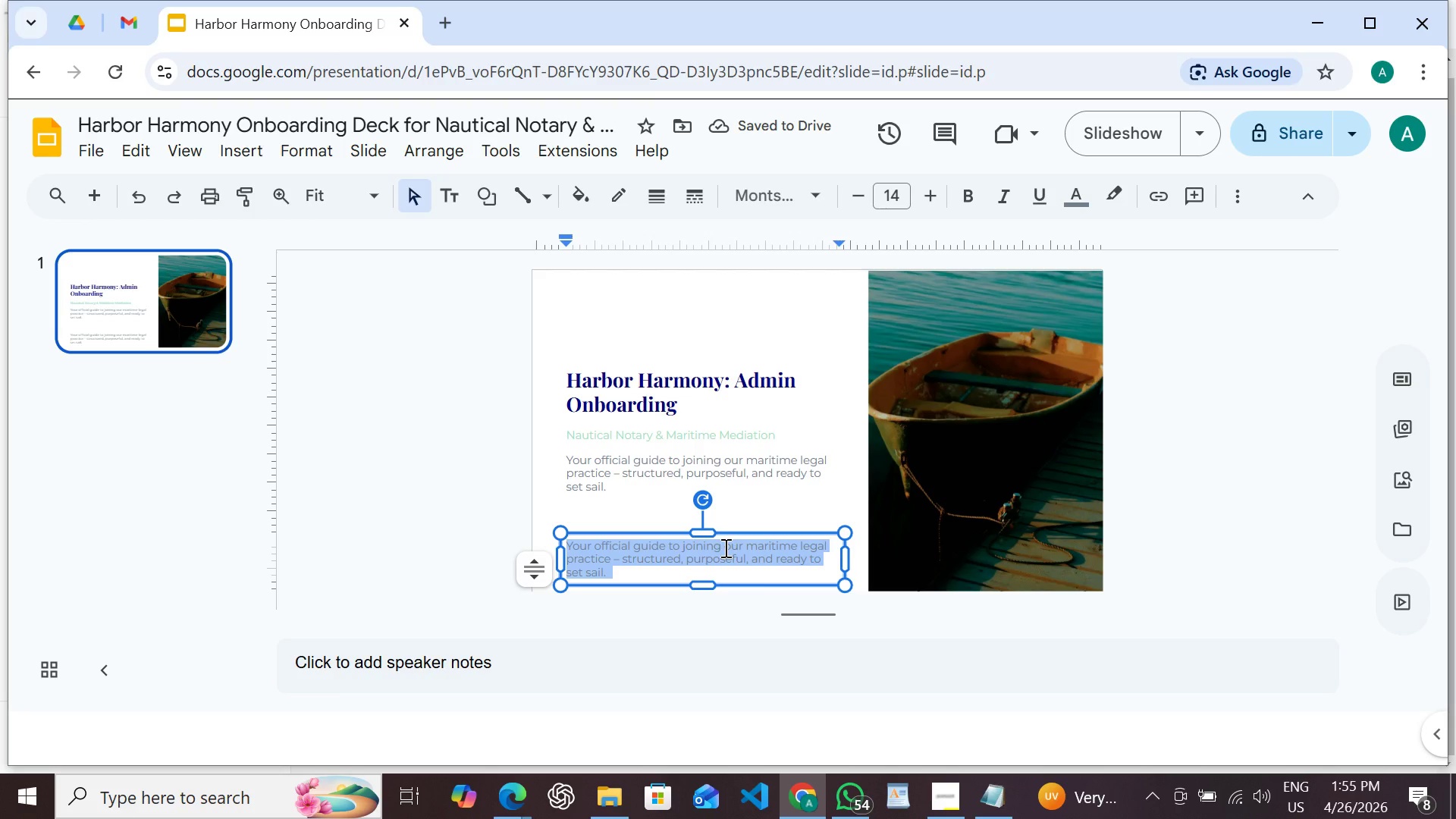 
type(Harbor Harmone)
key(Backspace)
type(y | Nautical Notary -- 1)
 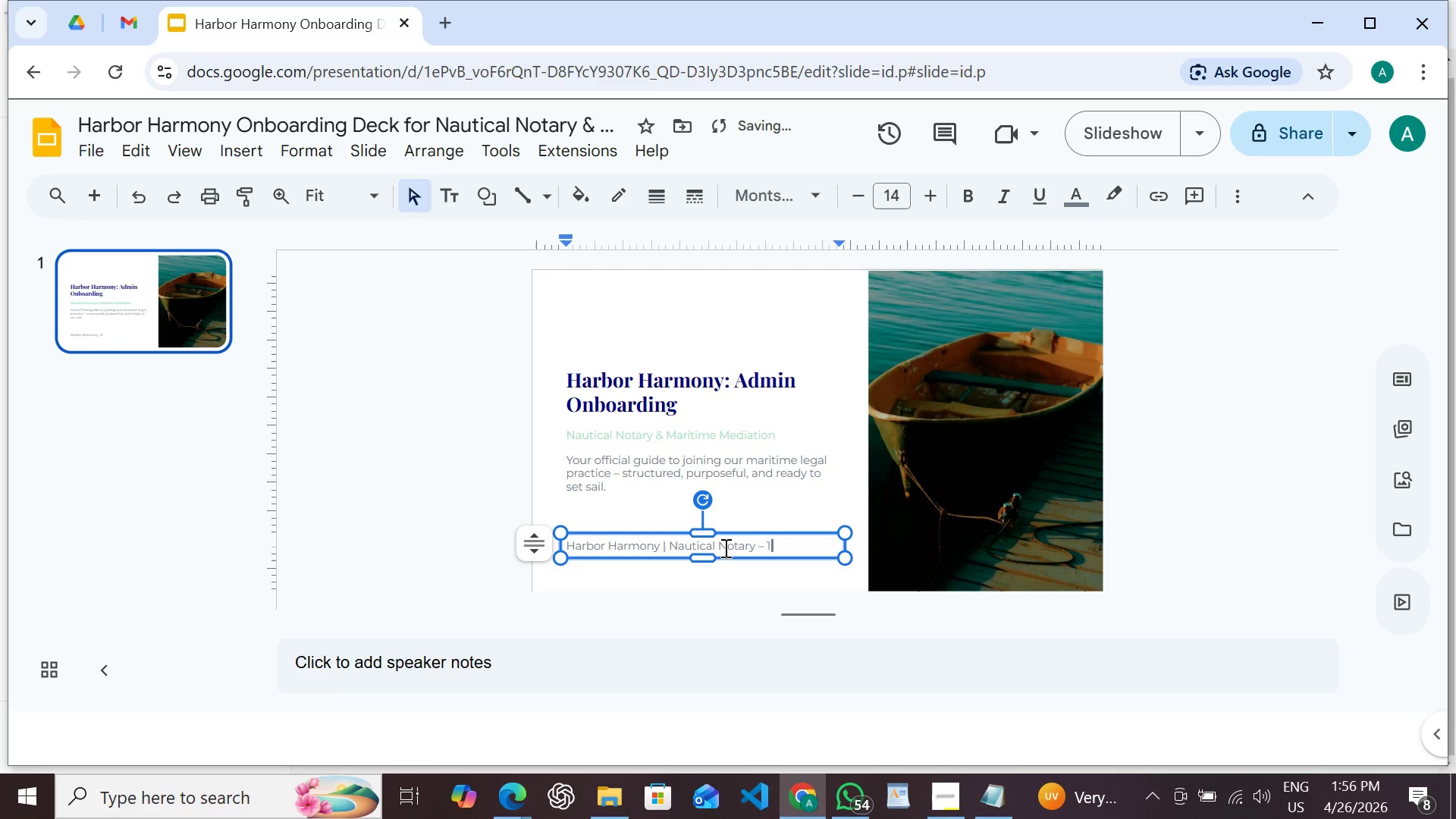 
wait(6.3)
 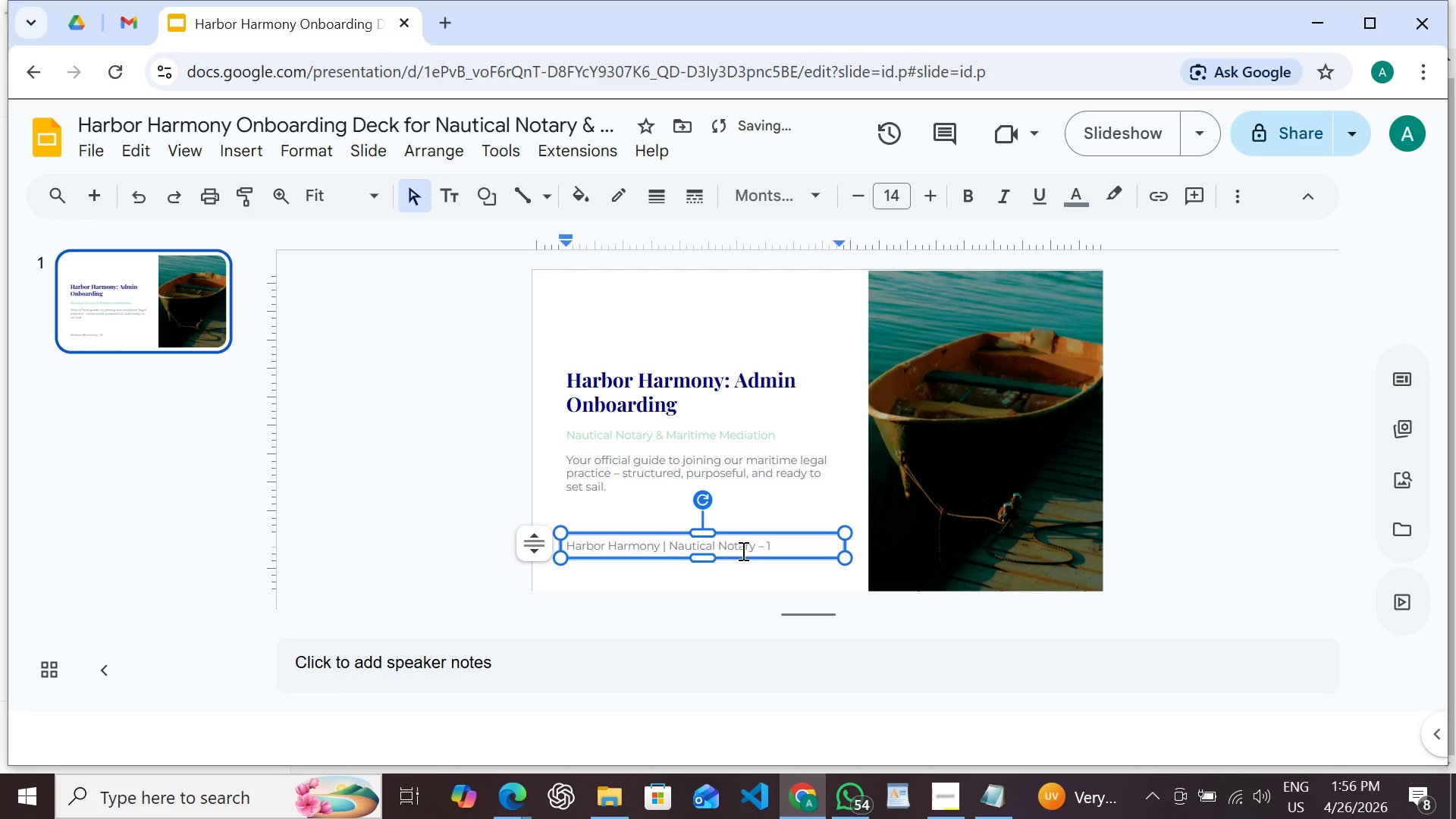 
left_click([810, 527])
 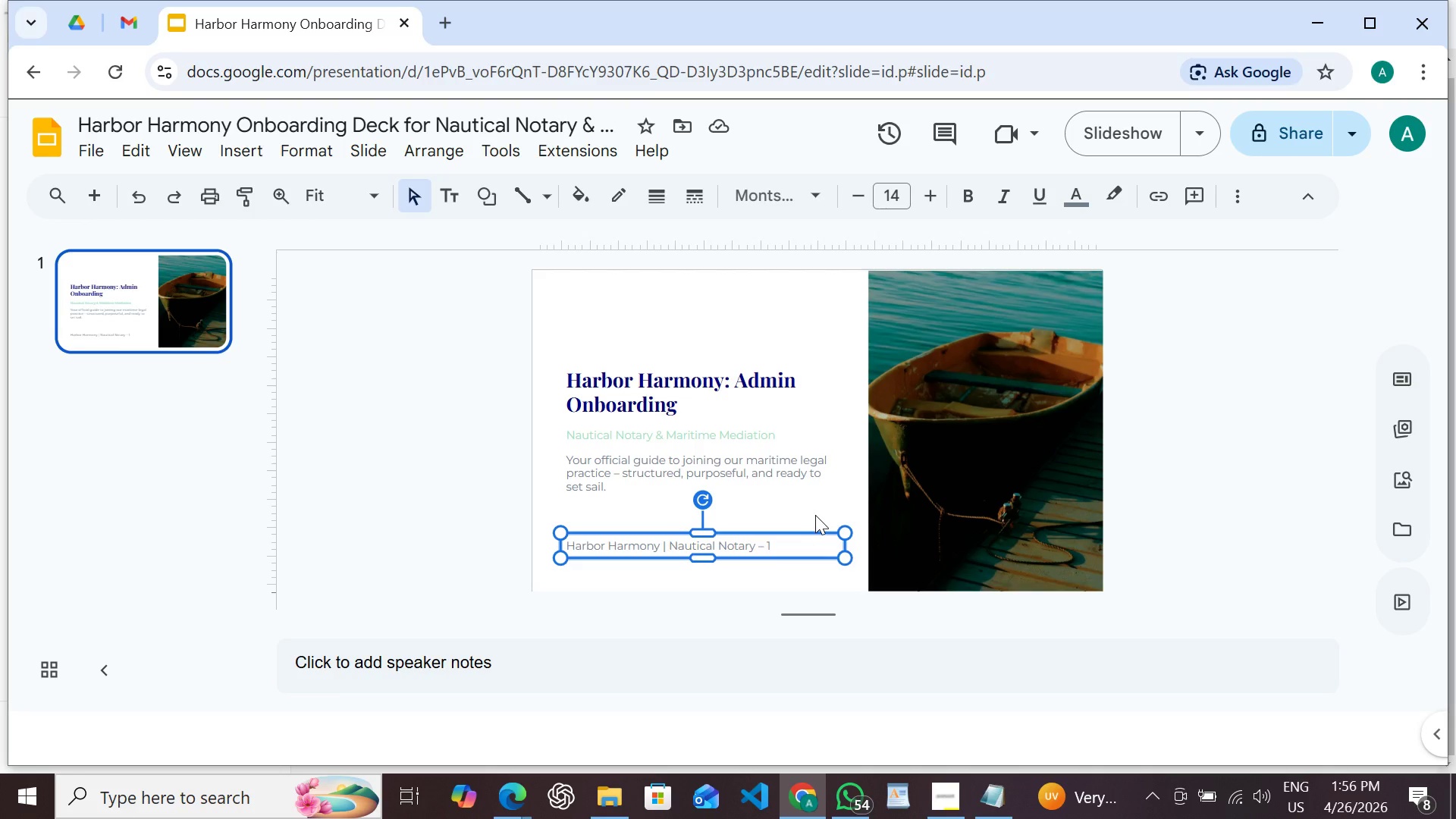 
key(Shift+ArrowDown)
 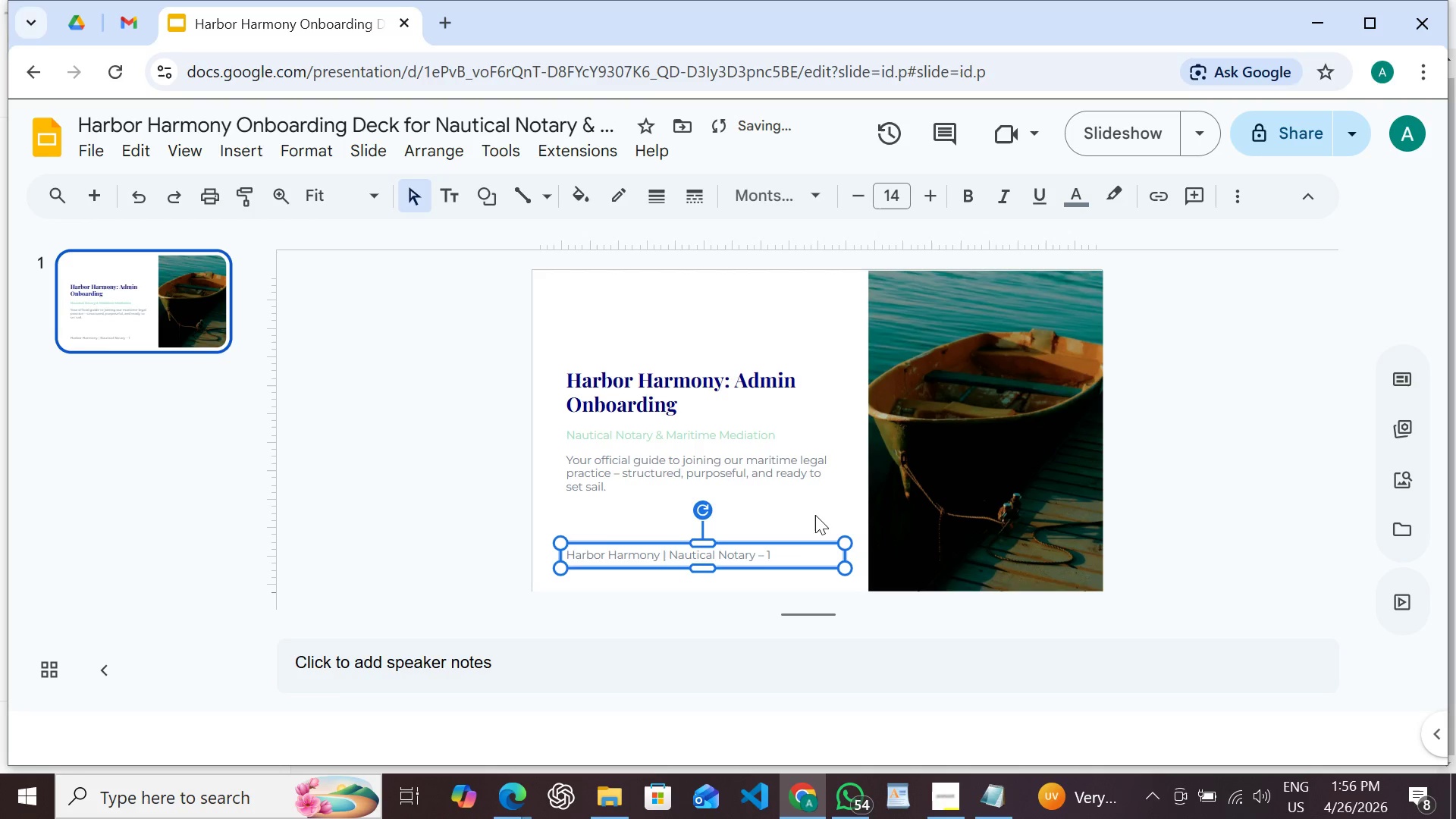 
key(Shift+ArrowDown)
 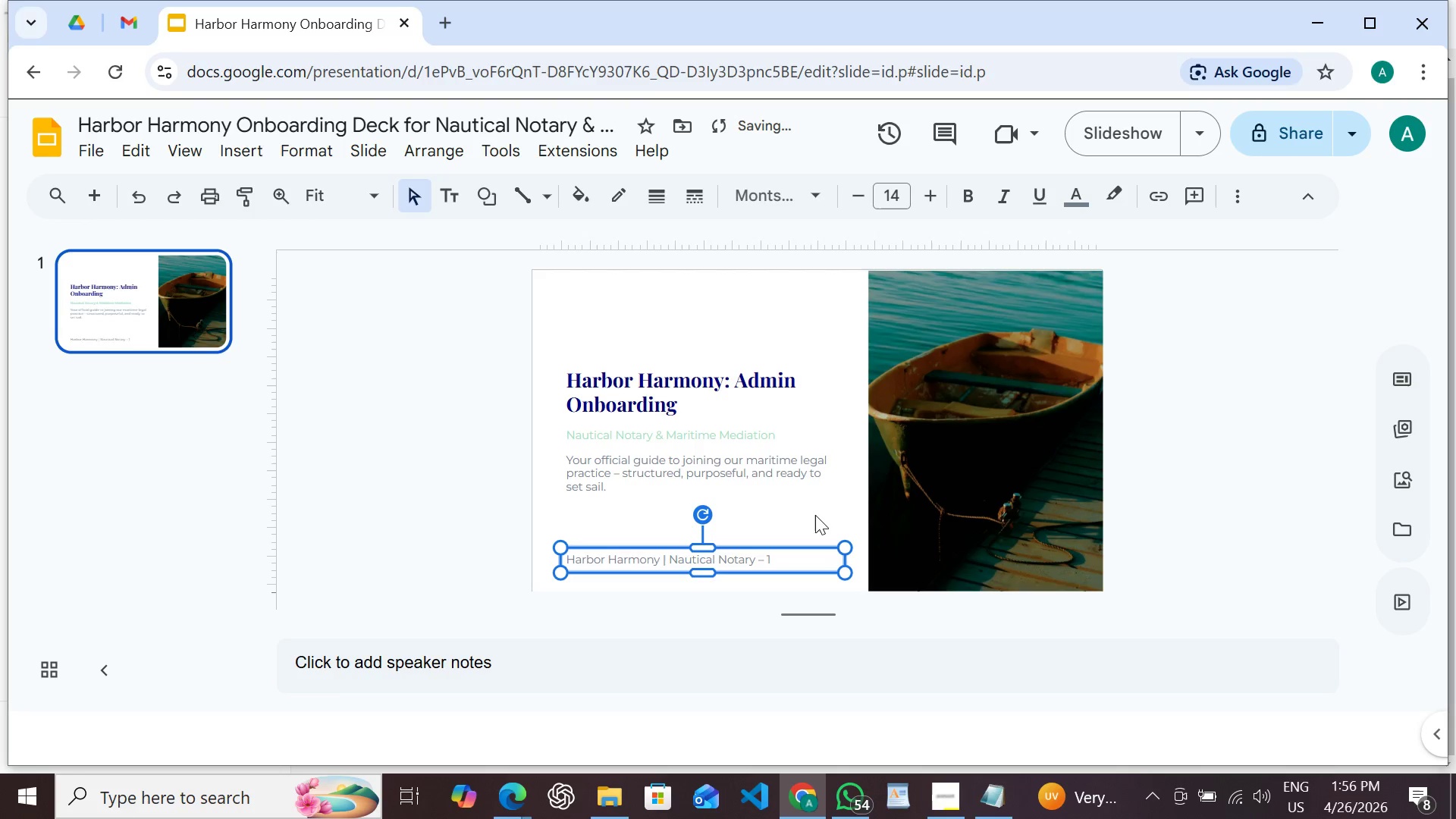 
key(Shift+ArrowDown)
 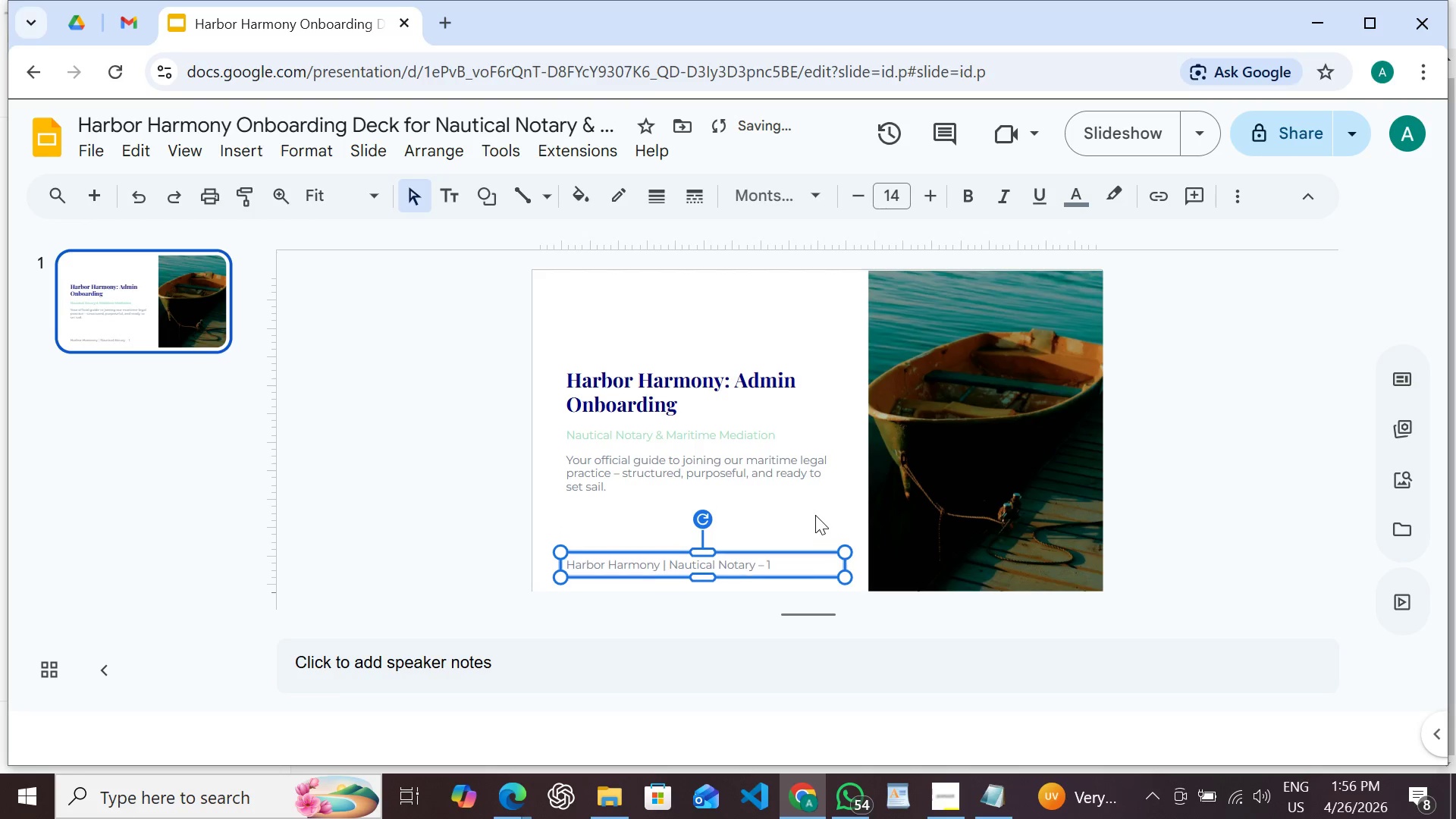 
key(Shift+ArrowDown)
 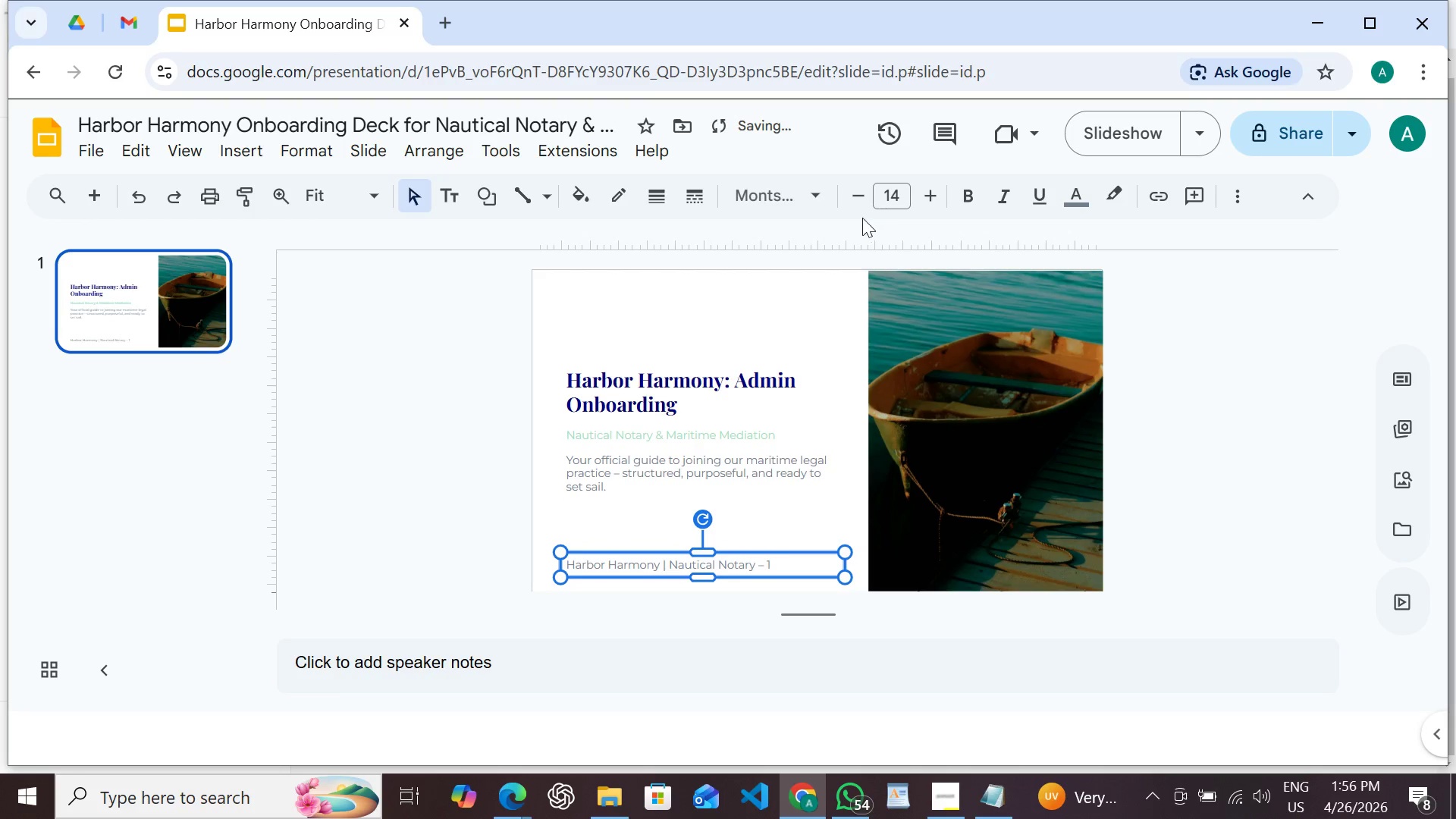 
double_click([858, 205])
 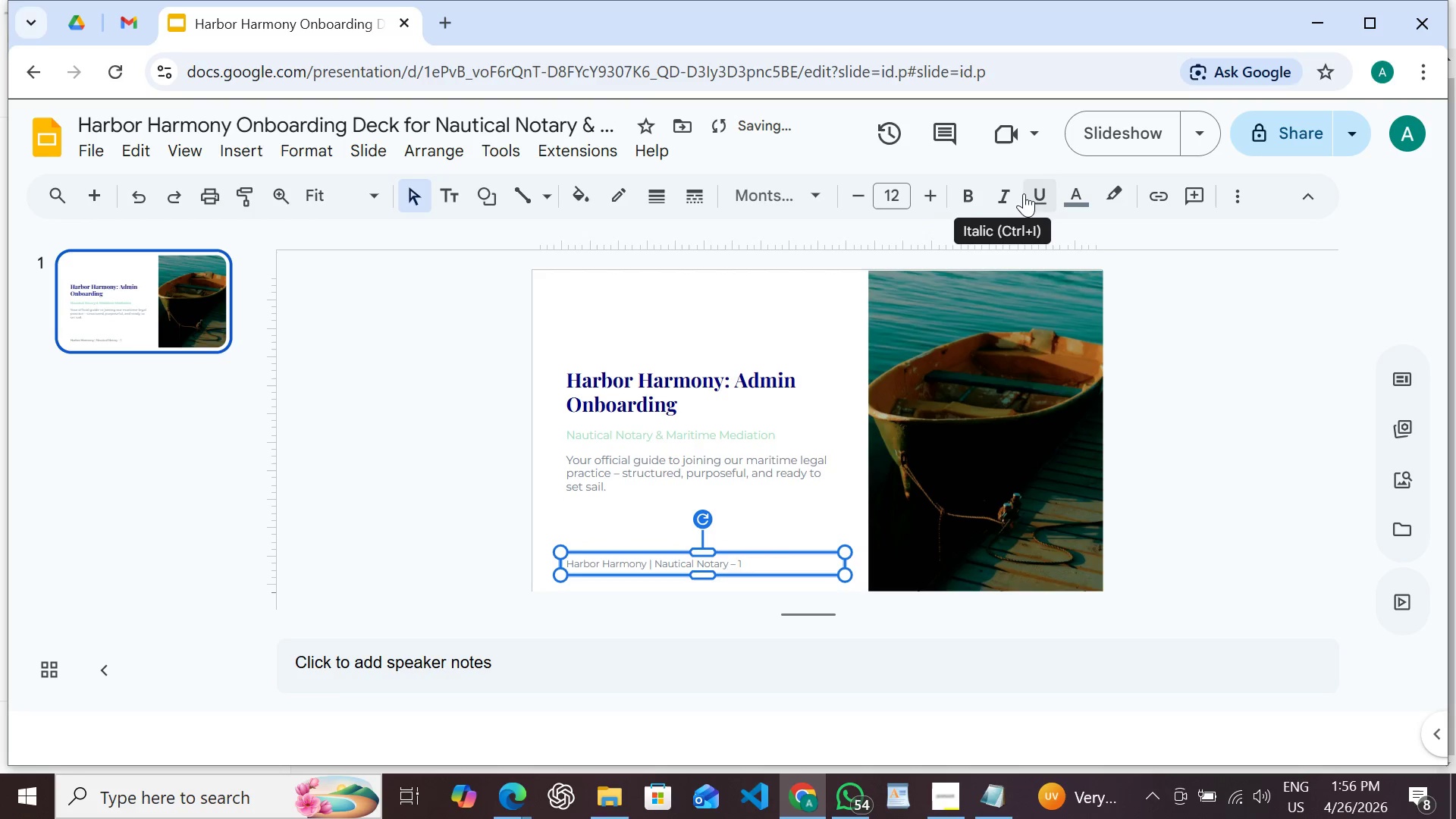 
left_click([1011, 196])
 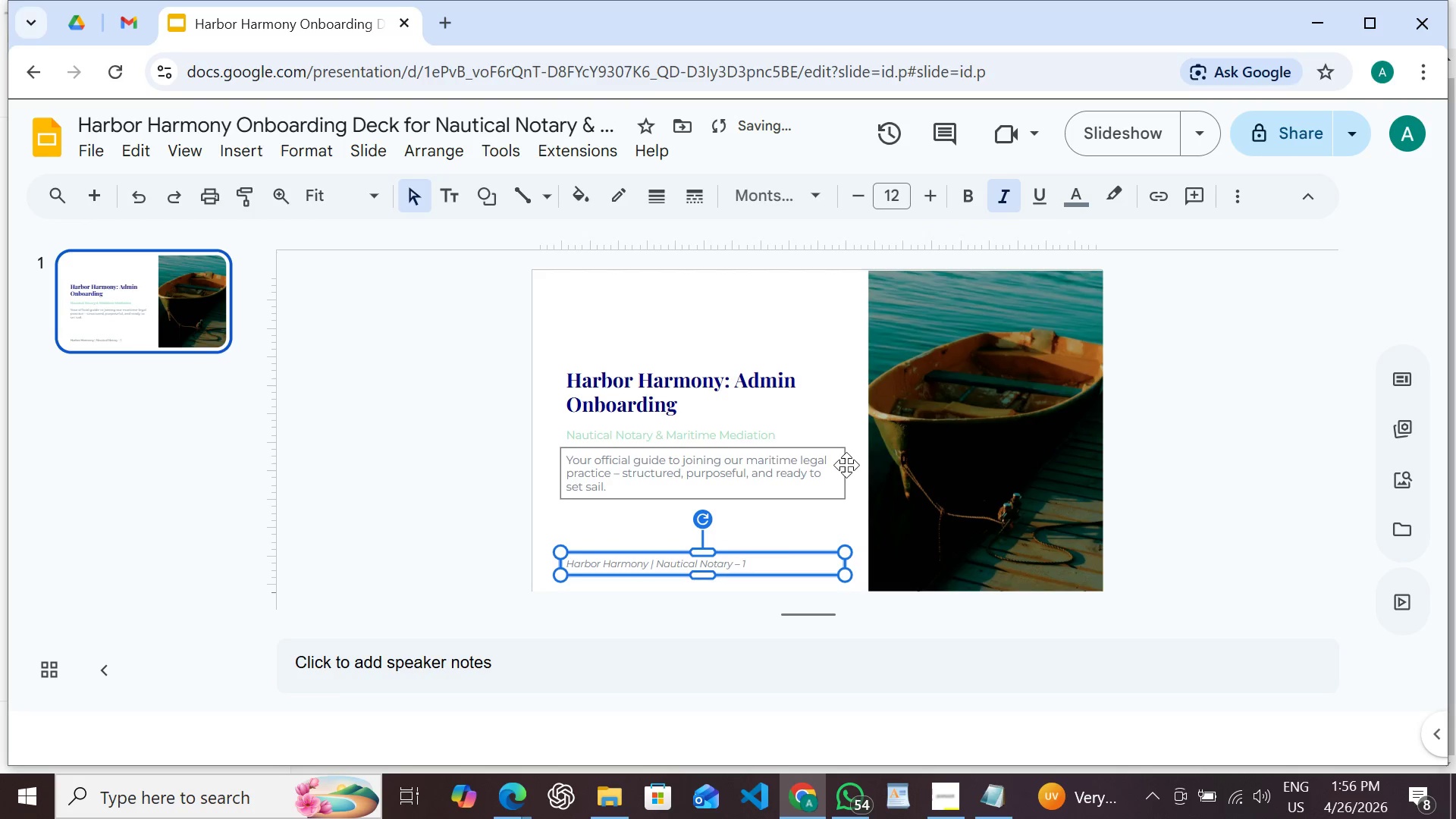 
key(Shift+ArrowDown)
 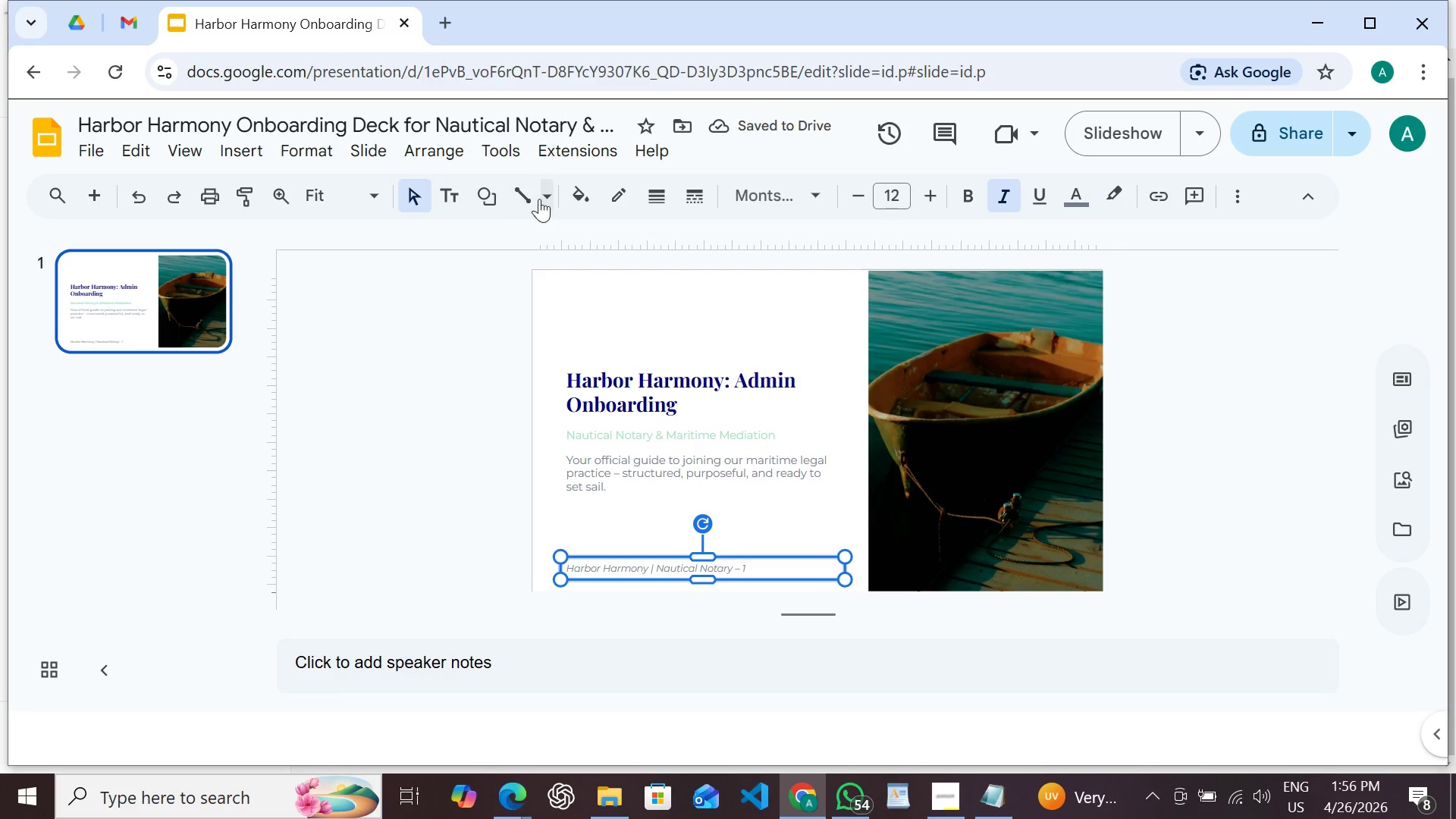 
left_click([608, 200])
 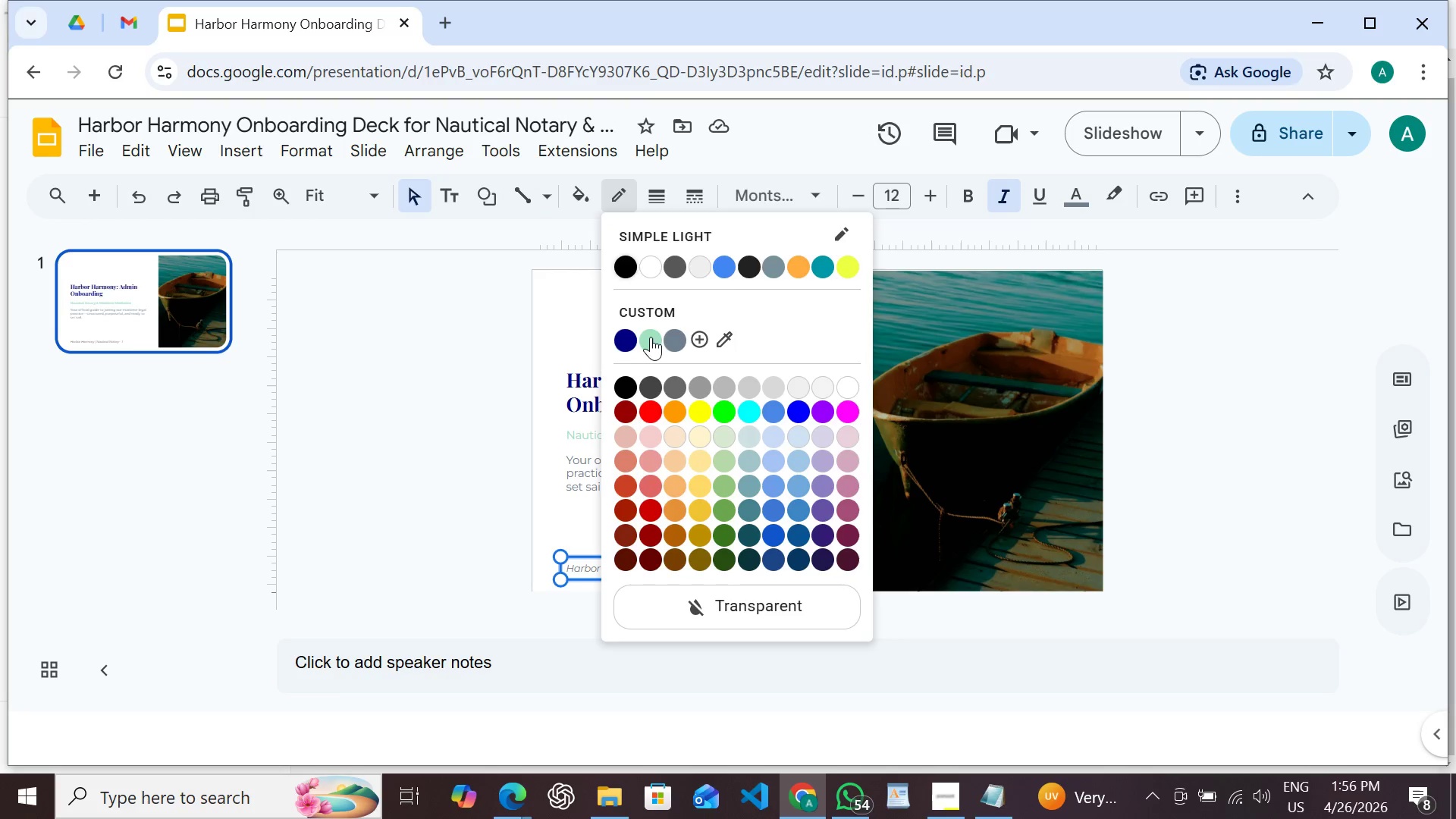 
left_click([652, 337])
 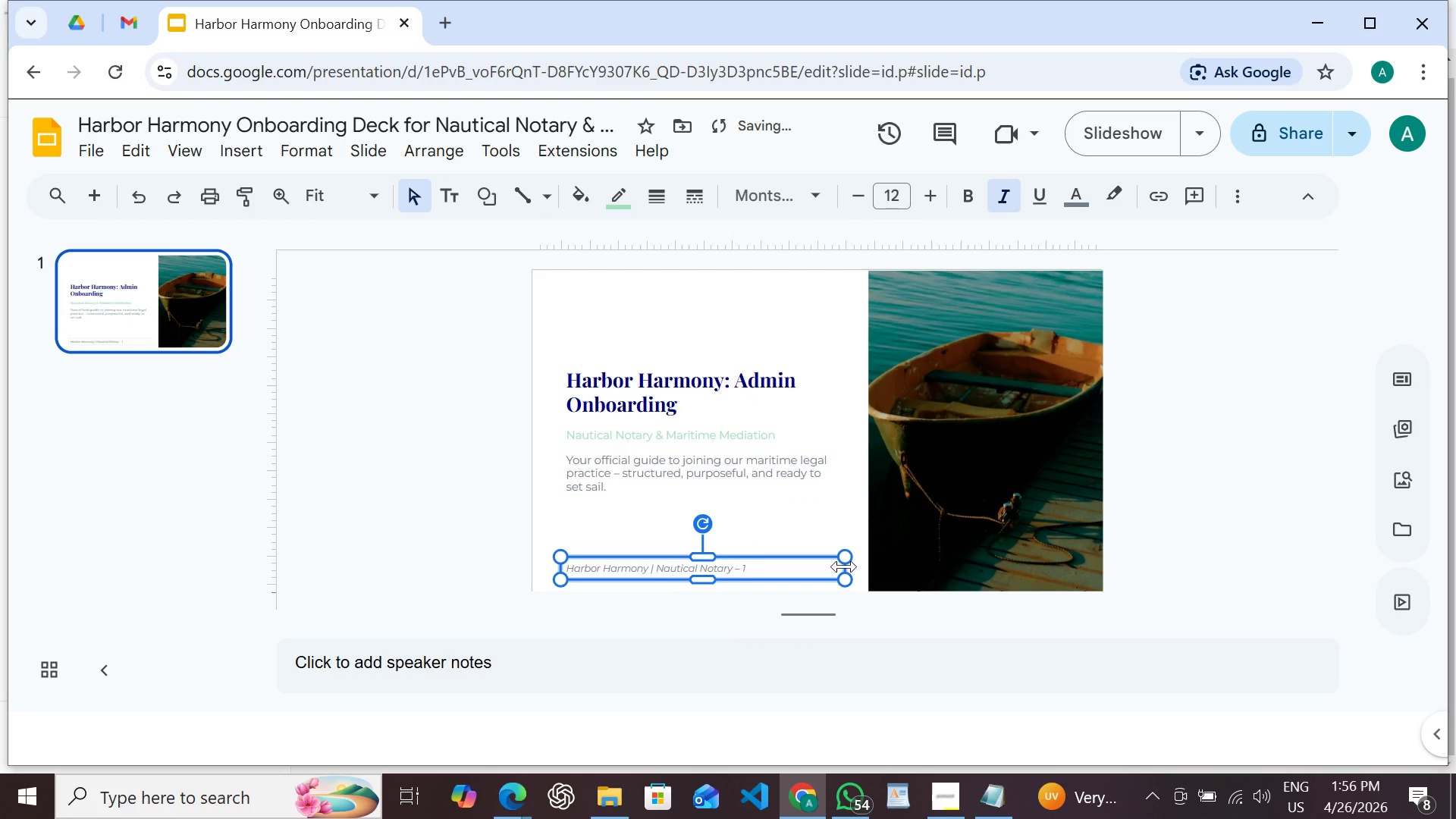 
left_click_drag(start_coordinate=[844, 566], to_coordinate=[789, 571])
 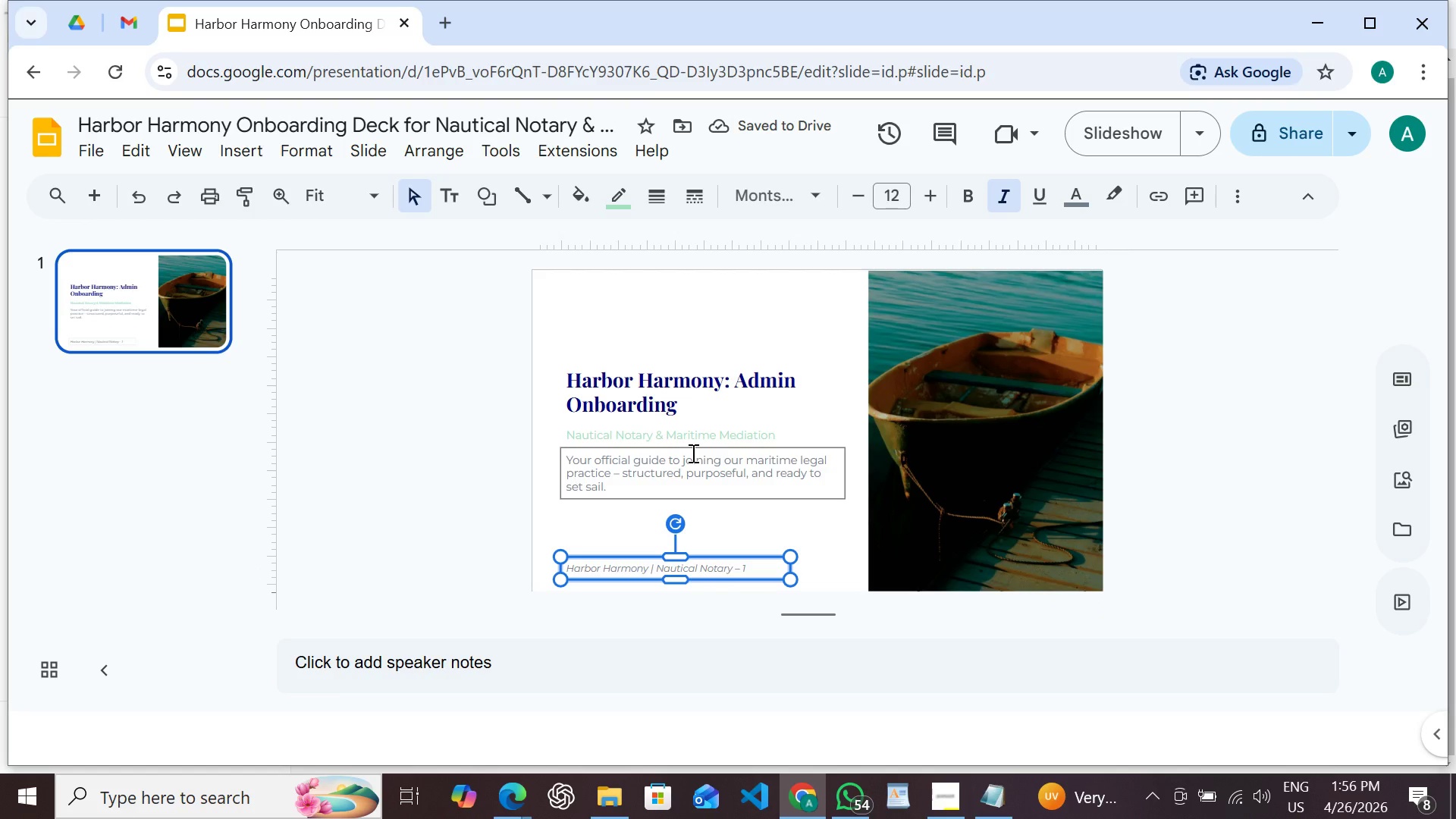 
left_click([694, 450])
 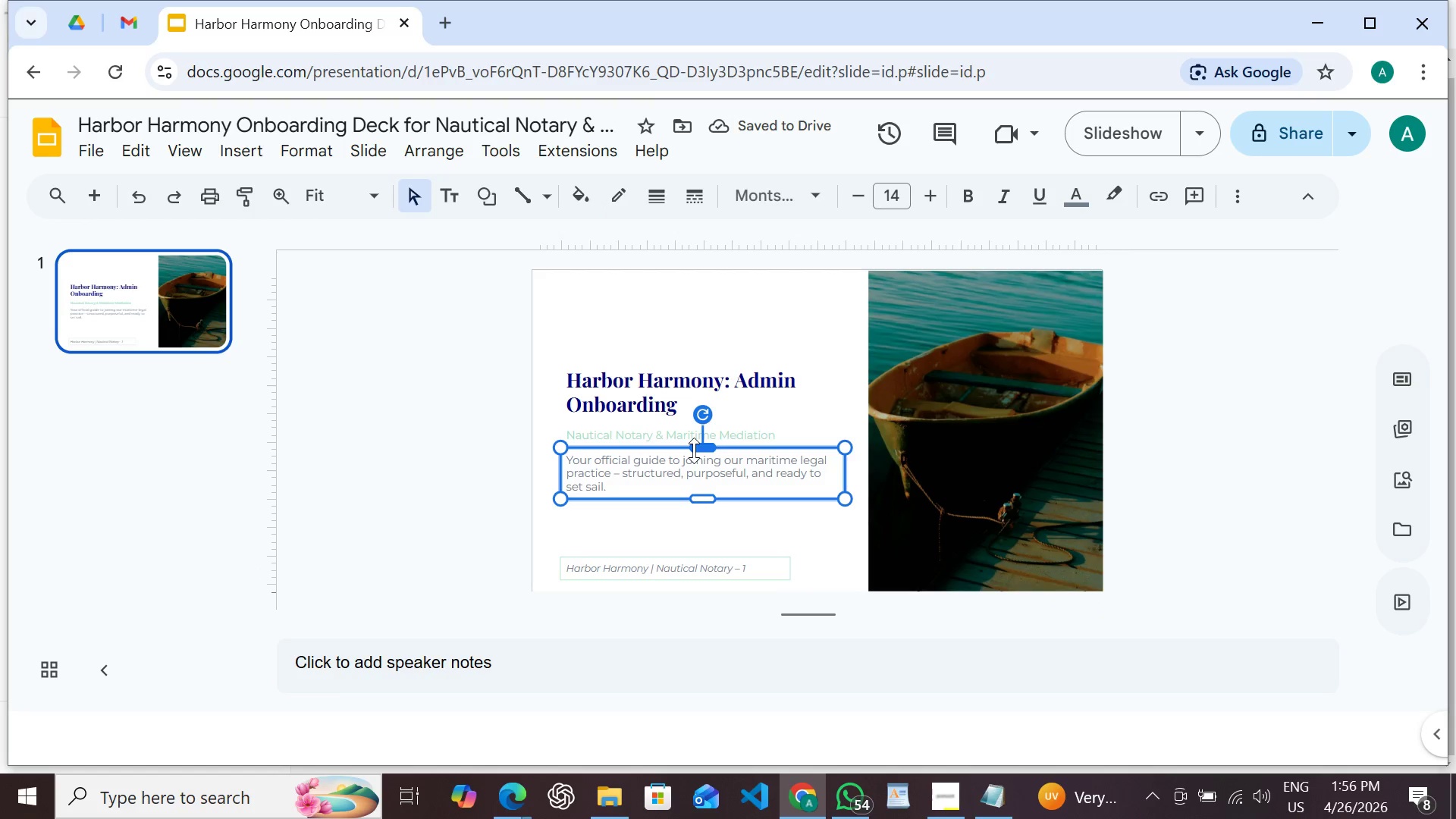 
key(Shift+ArrowUp)
 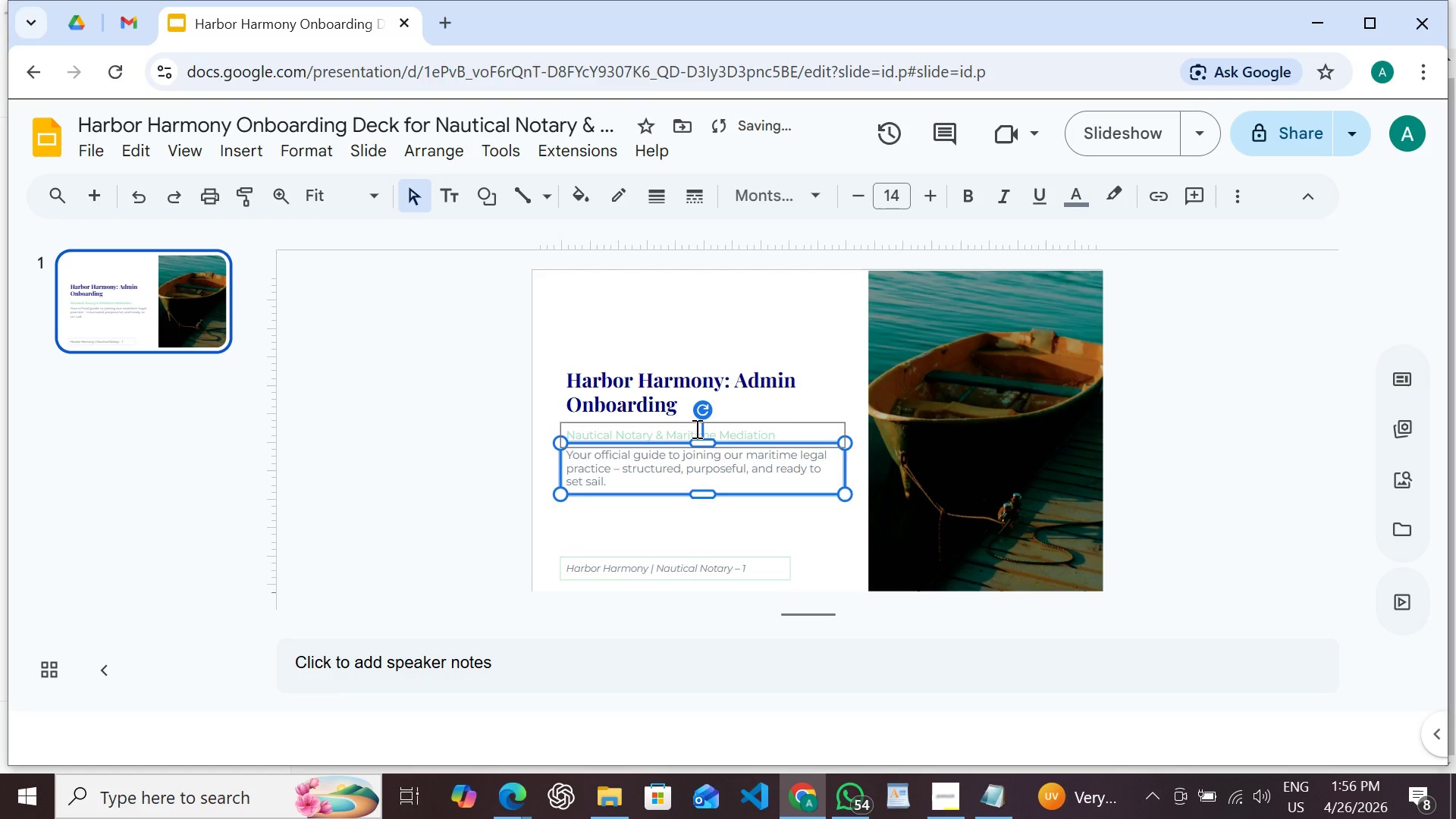 
hold_key(key=ShiftLeft, duration=1.5)
left_click([669, 428])
 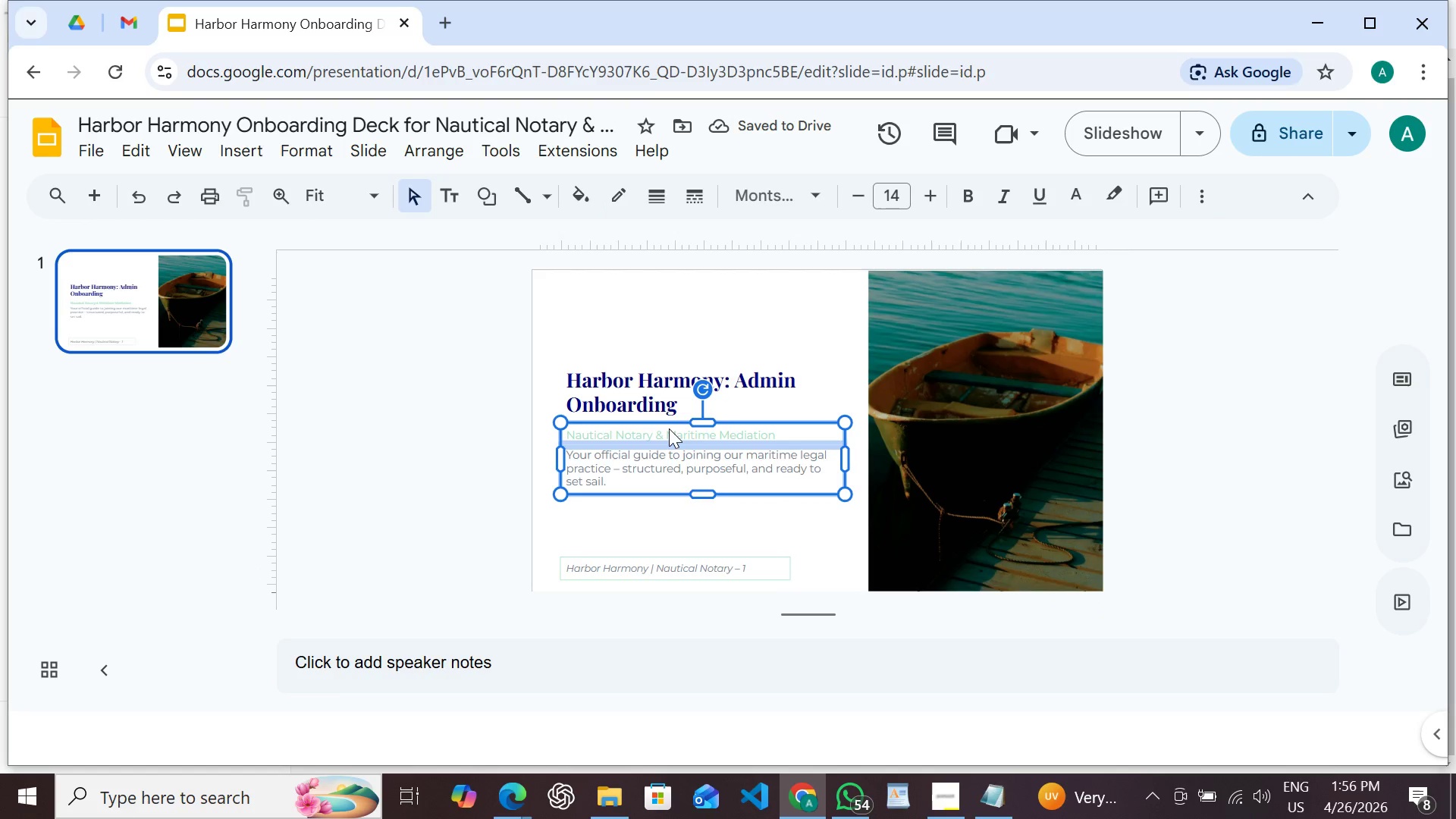 
key(Shift+ArrowUp)
 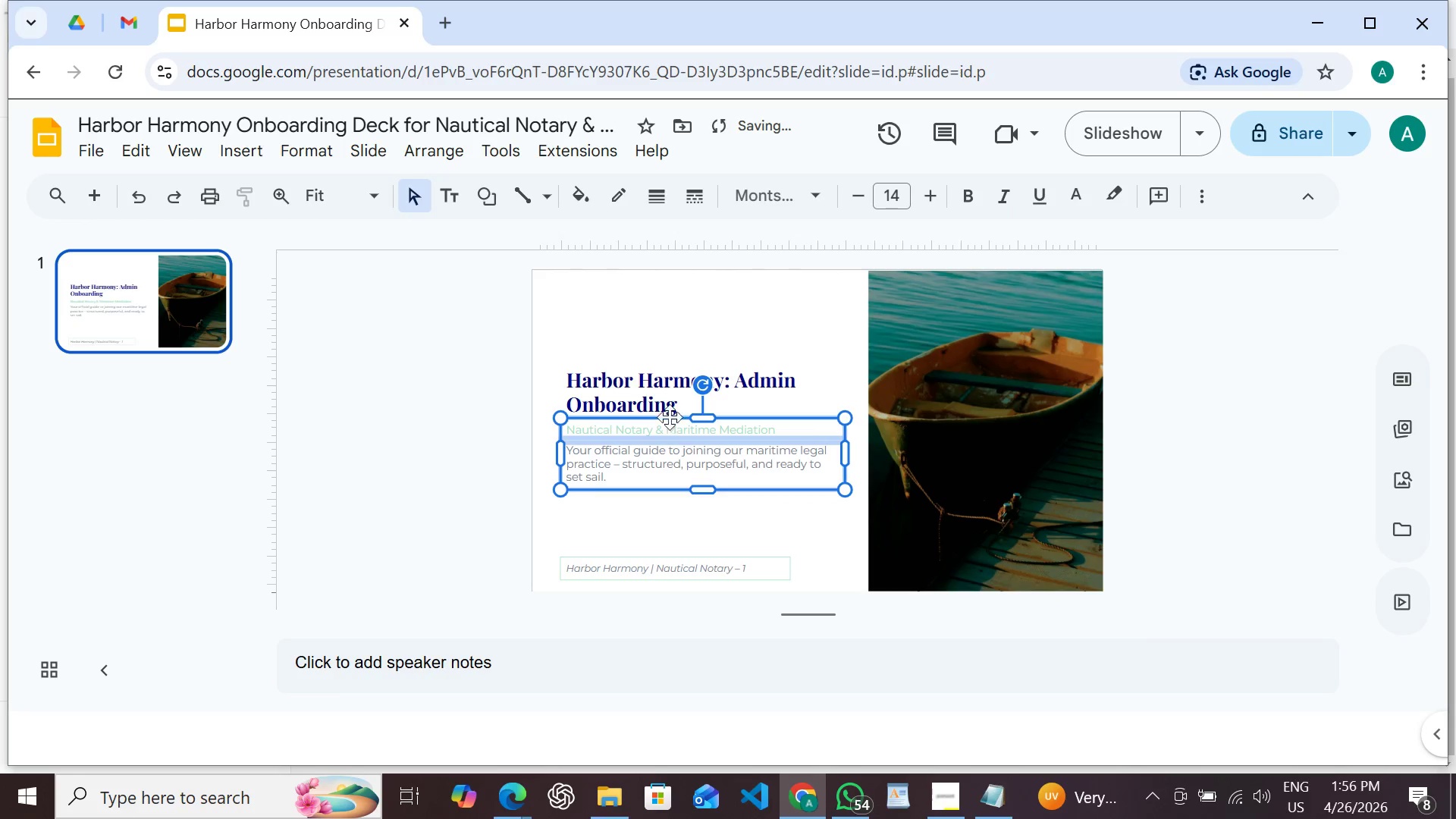 
hold_key(key=ShiftLeft, duration=0.91)
left_click([676, 395])
 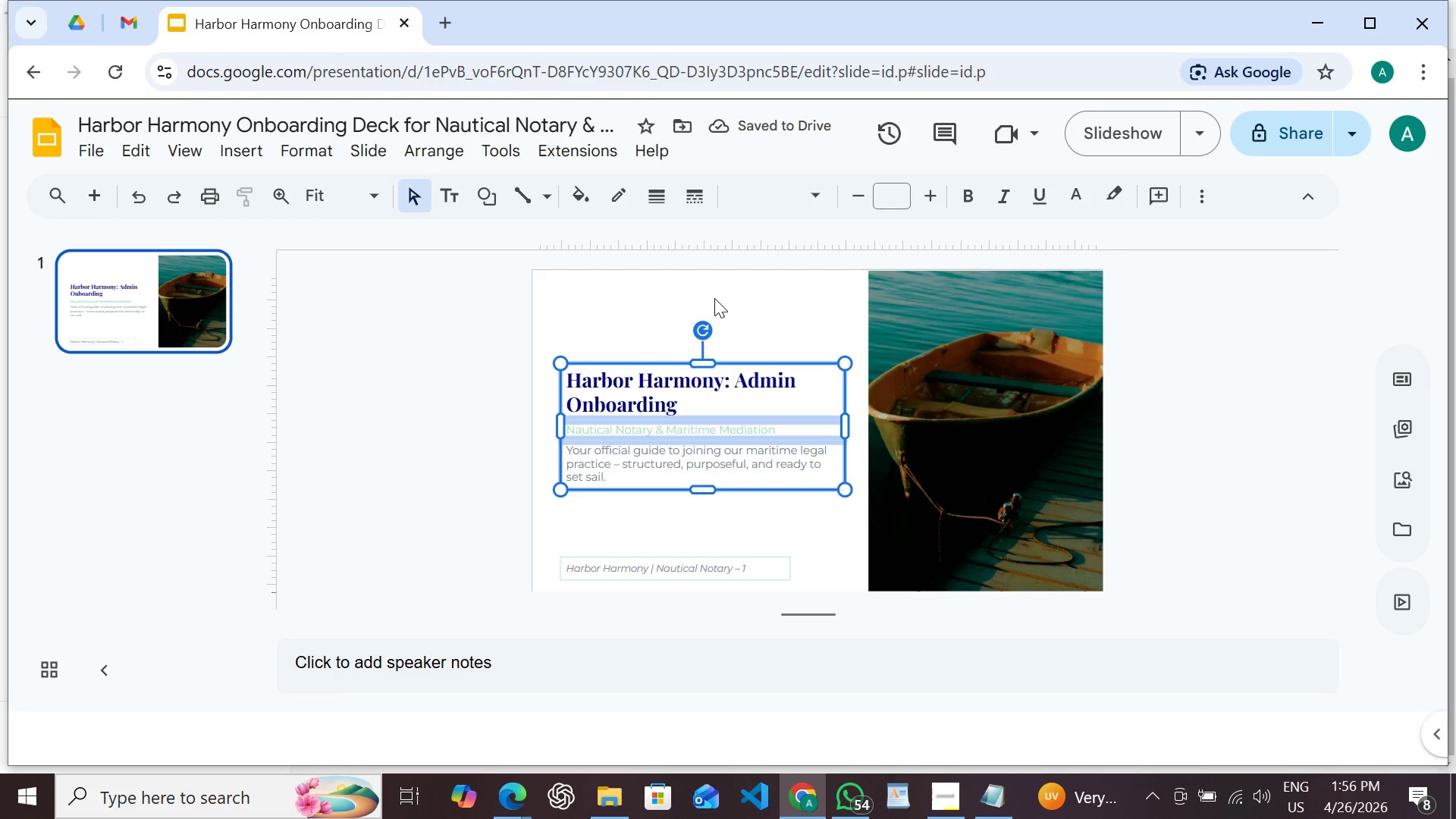 
left_click([714, 298])
 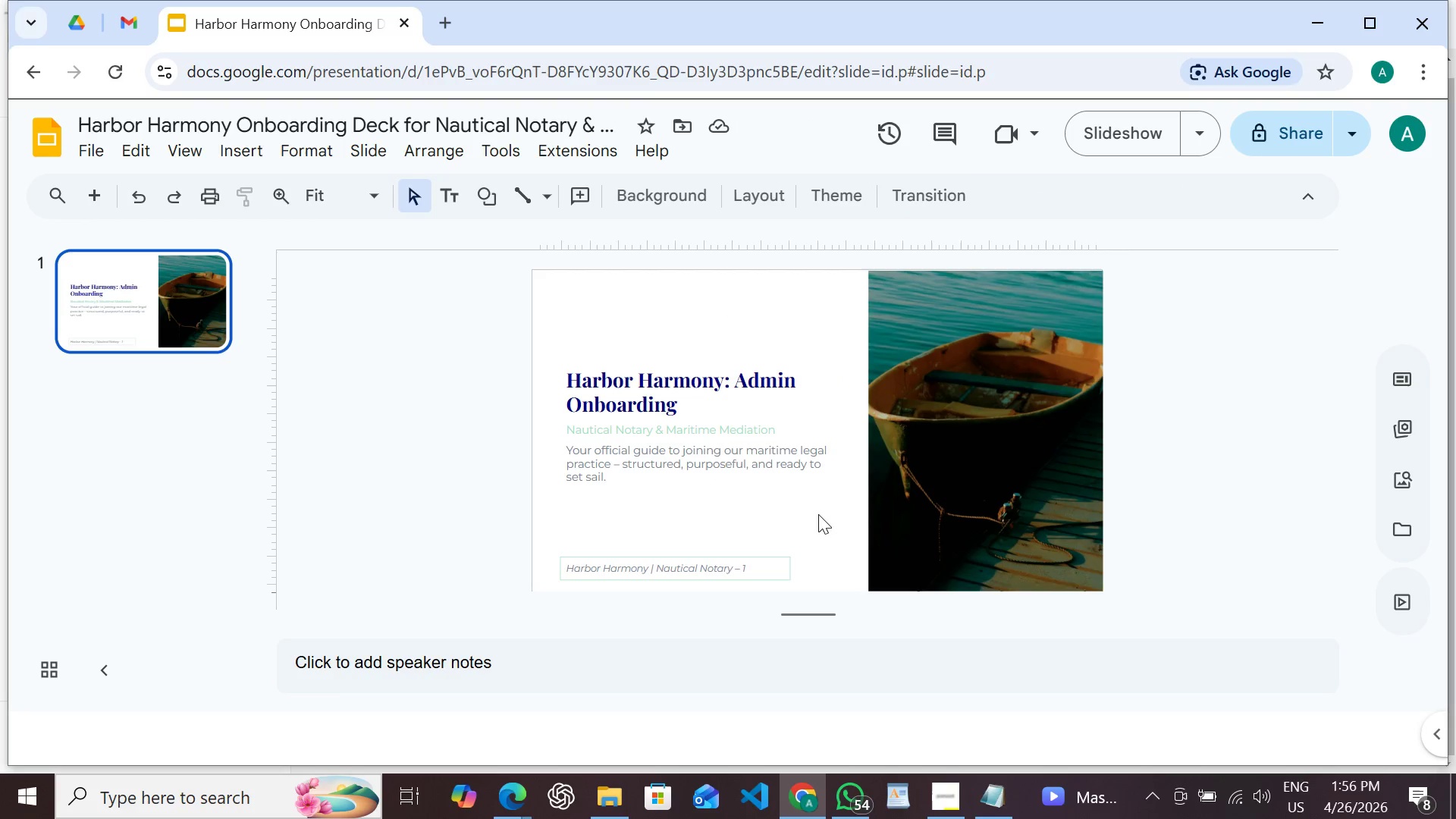 
scroll: coordinate [820, 509], scroll_direction: down, amount: 1.0
 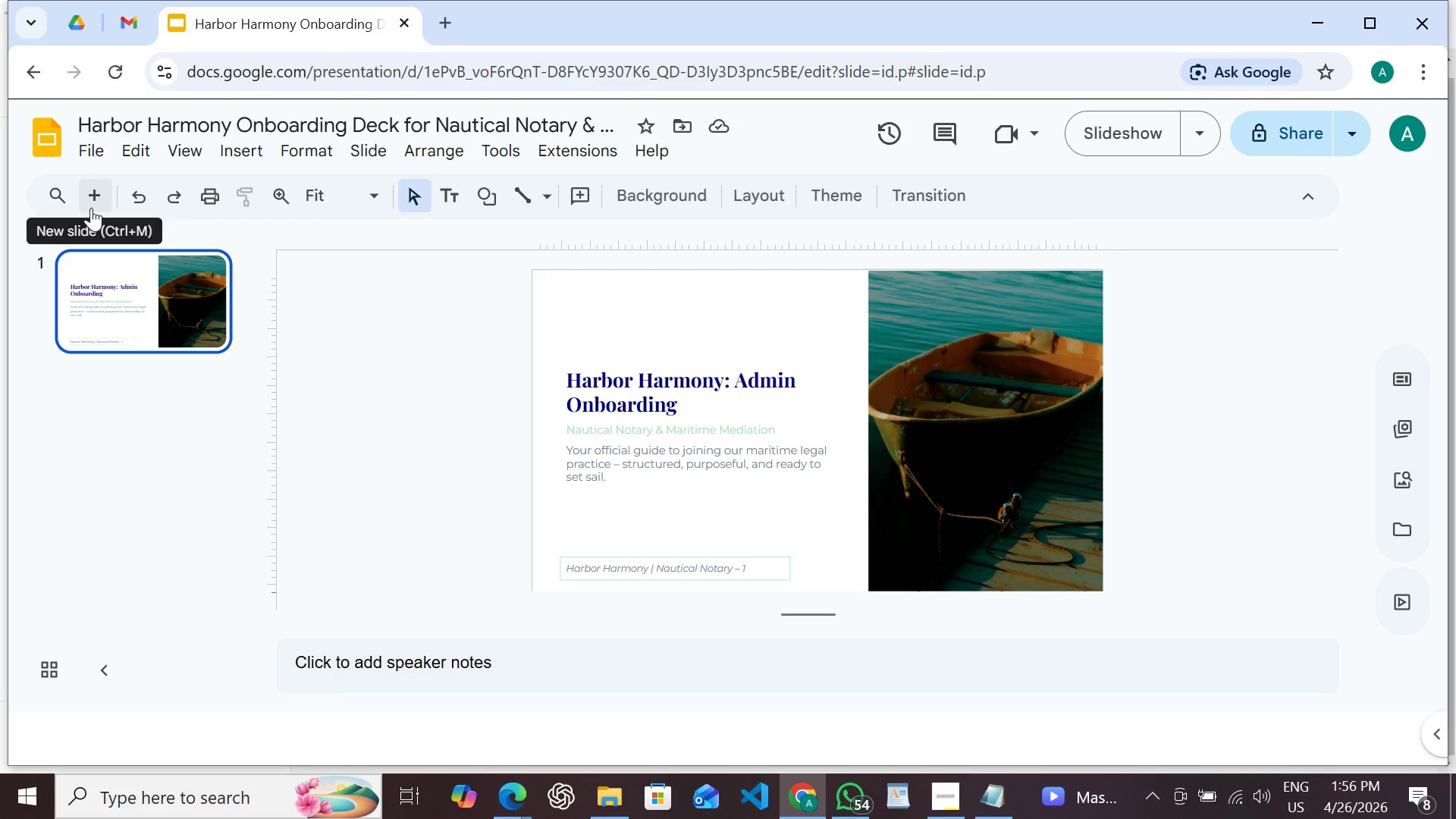 
left_click([708, 185])
 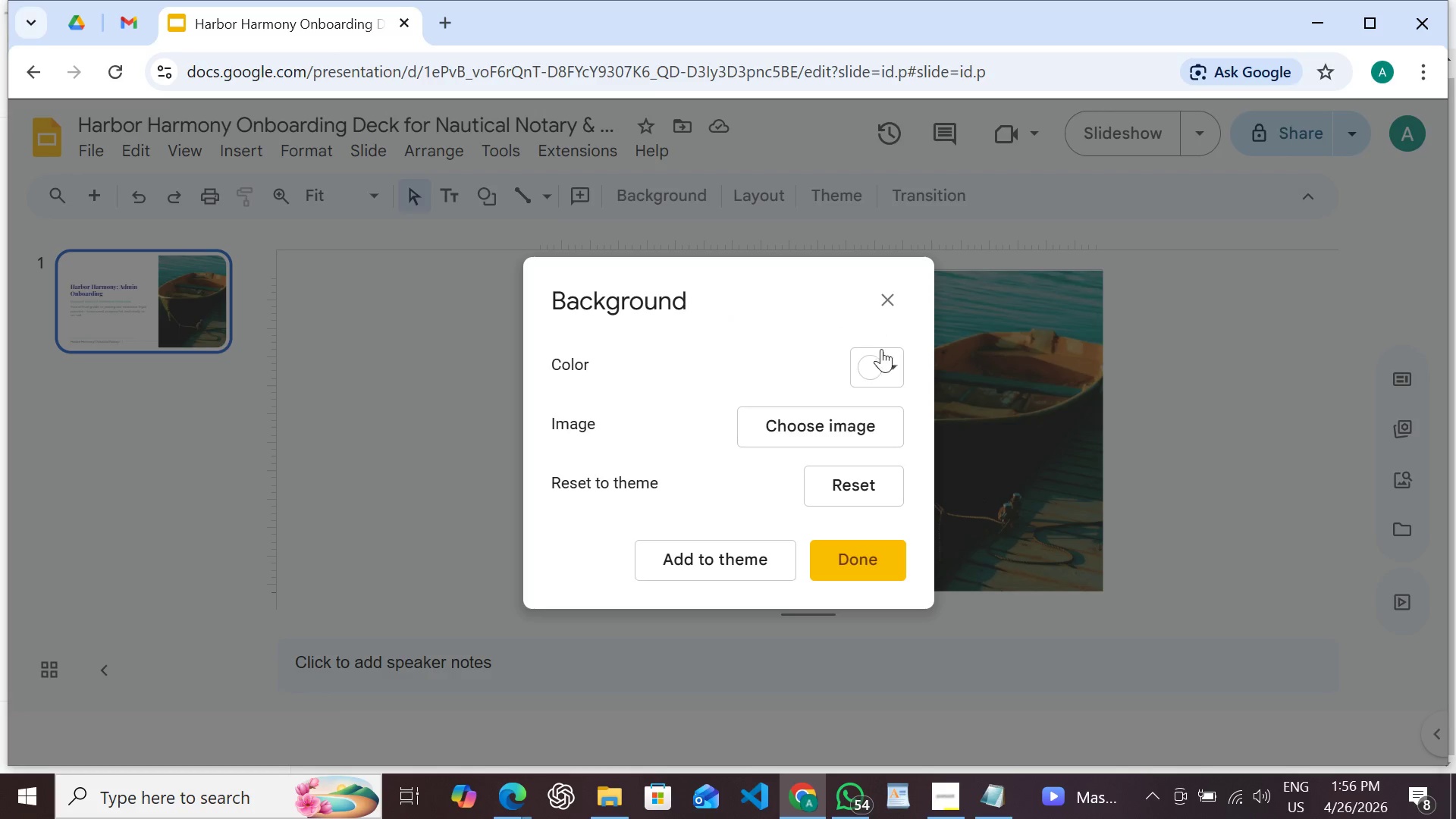 
left_click([880, 368])
 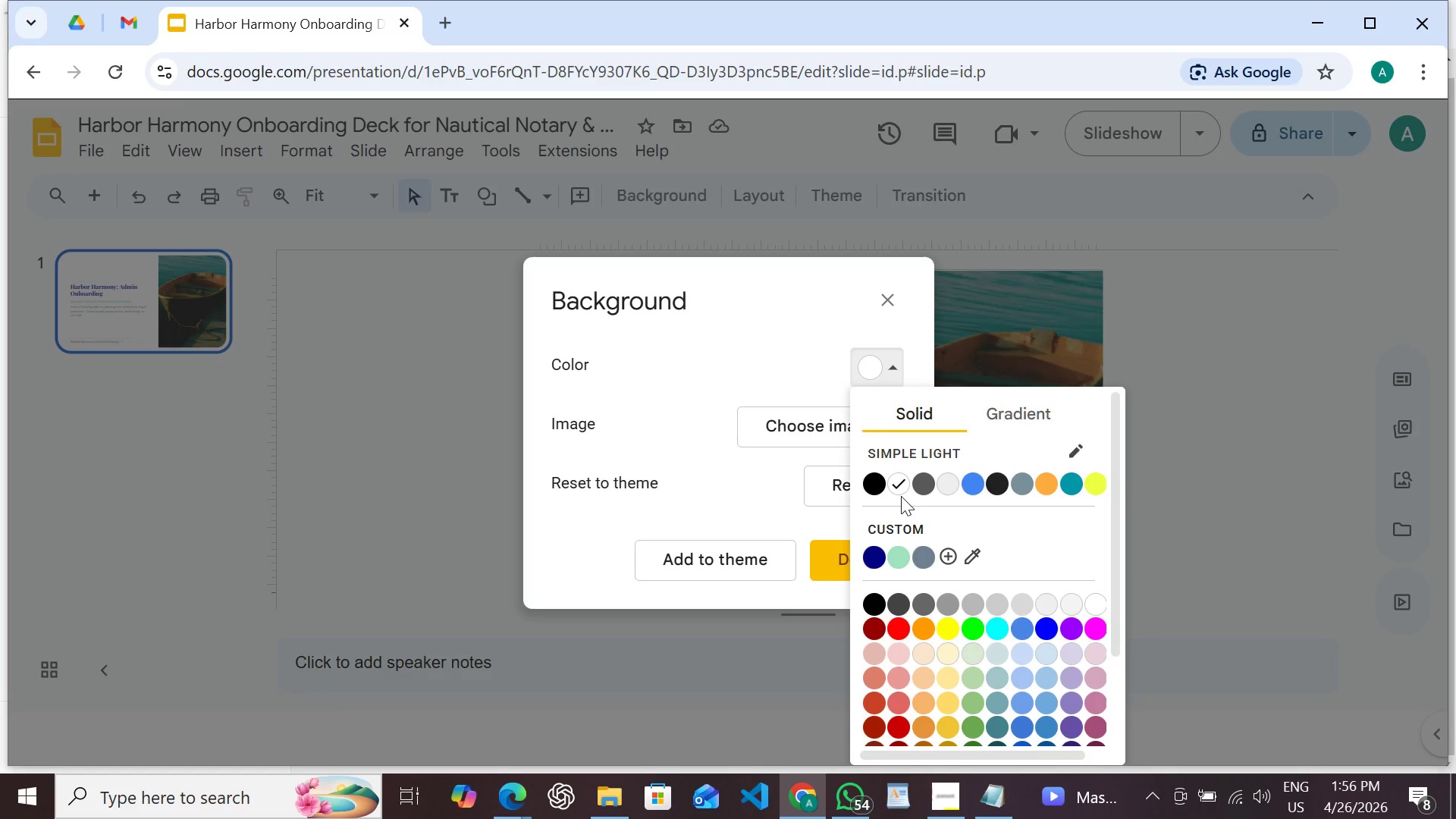 
left_click([898, 494])
 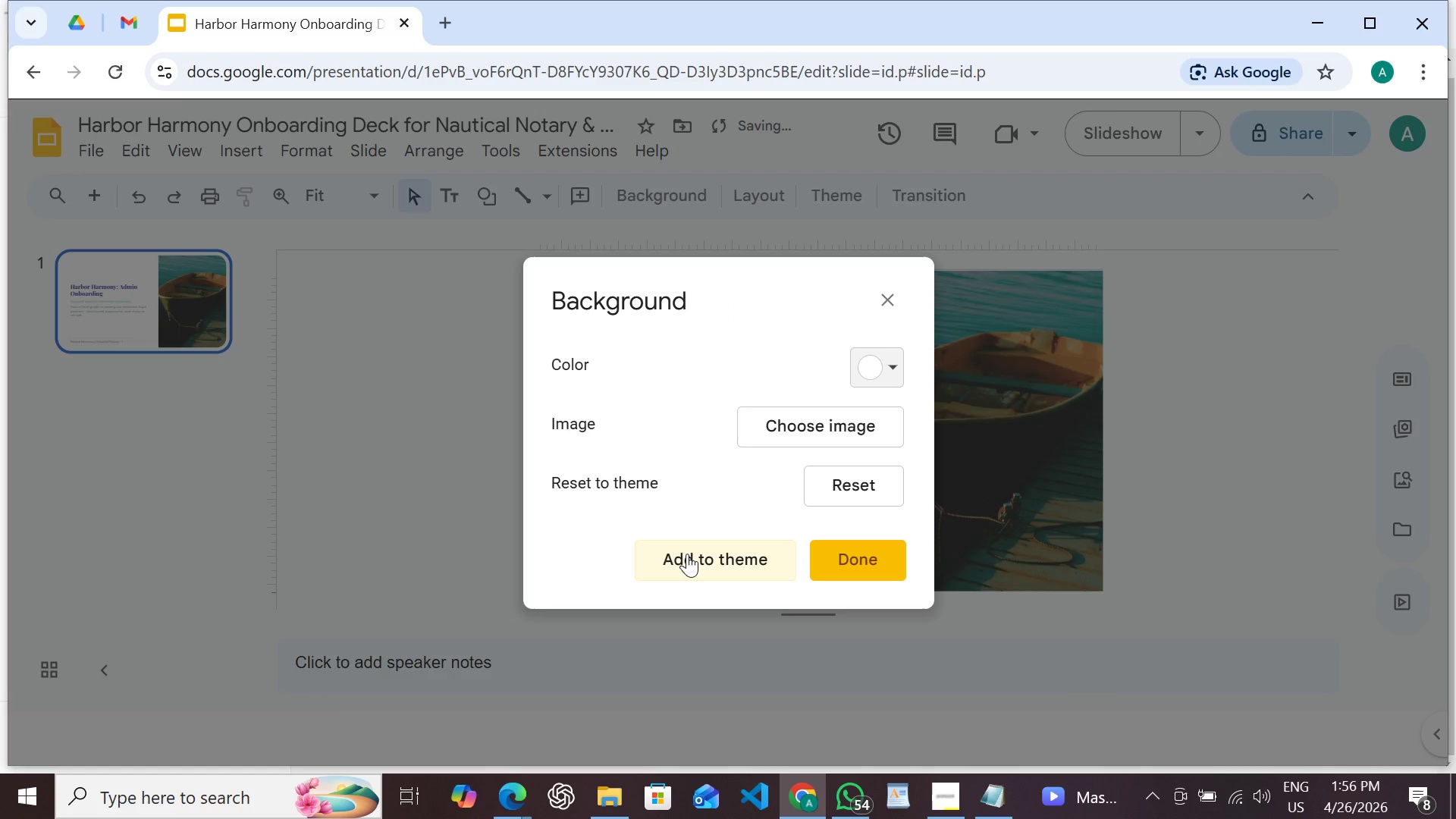 
left_click([687, 554])
 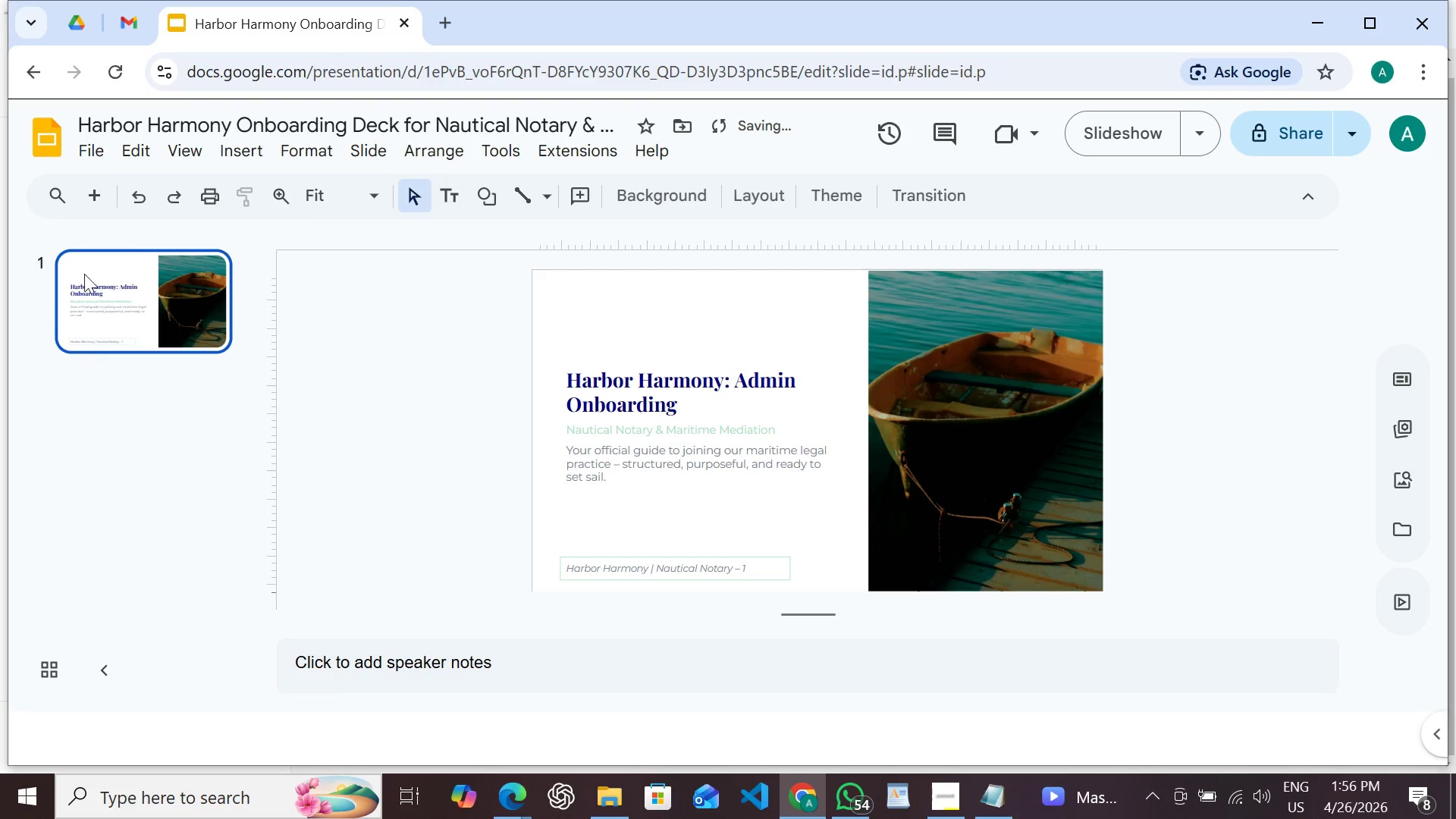 
left_click([90, 189])
 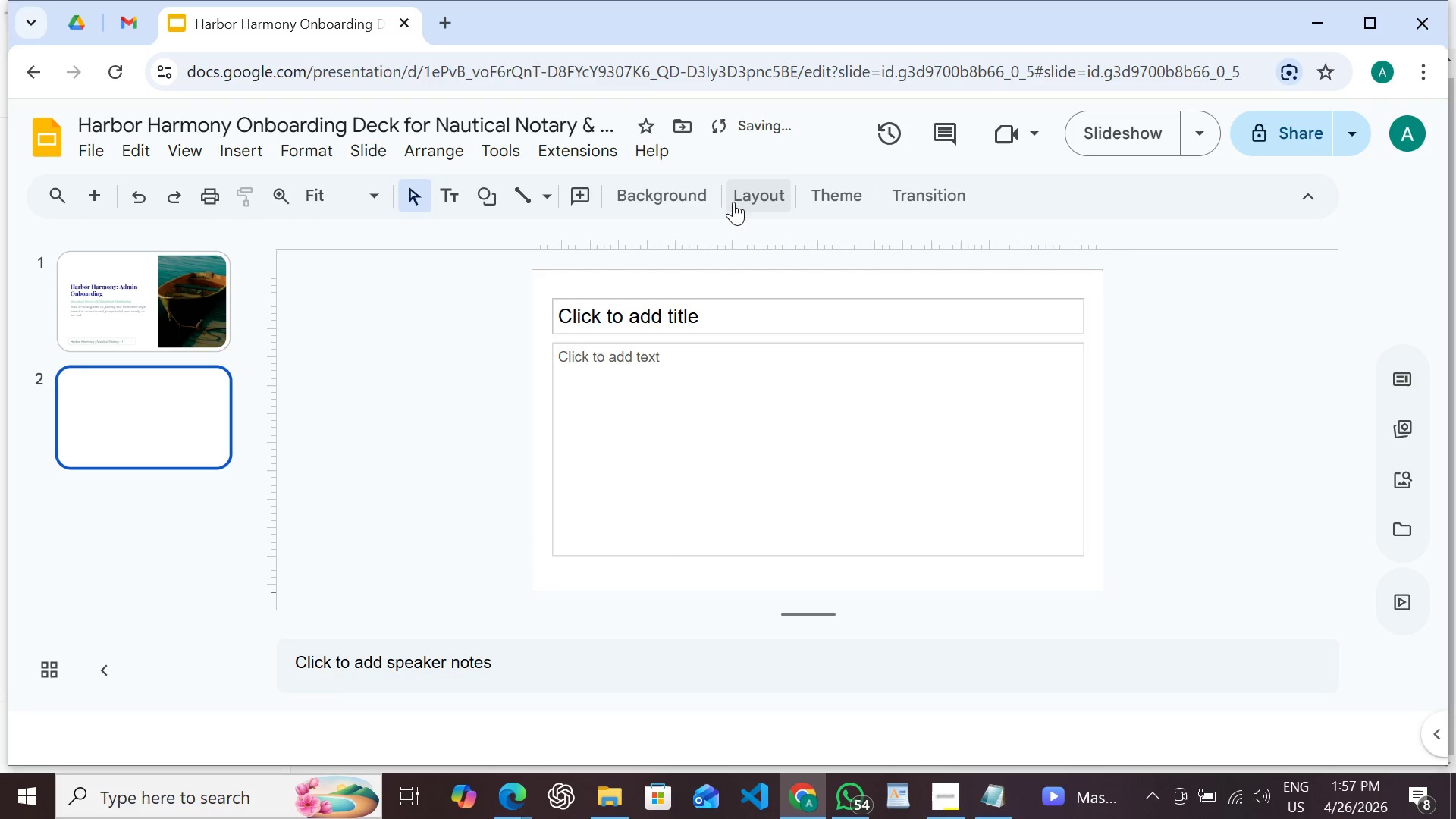 
left_click([742, 198])
 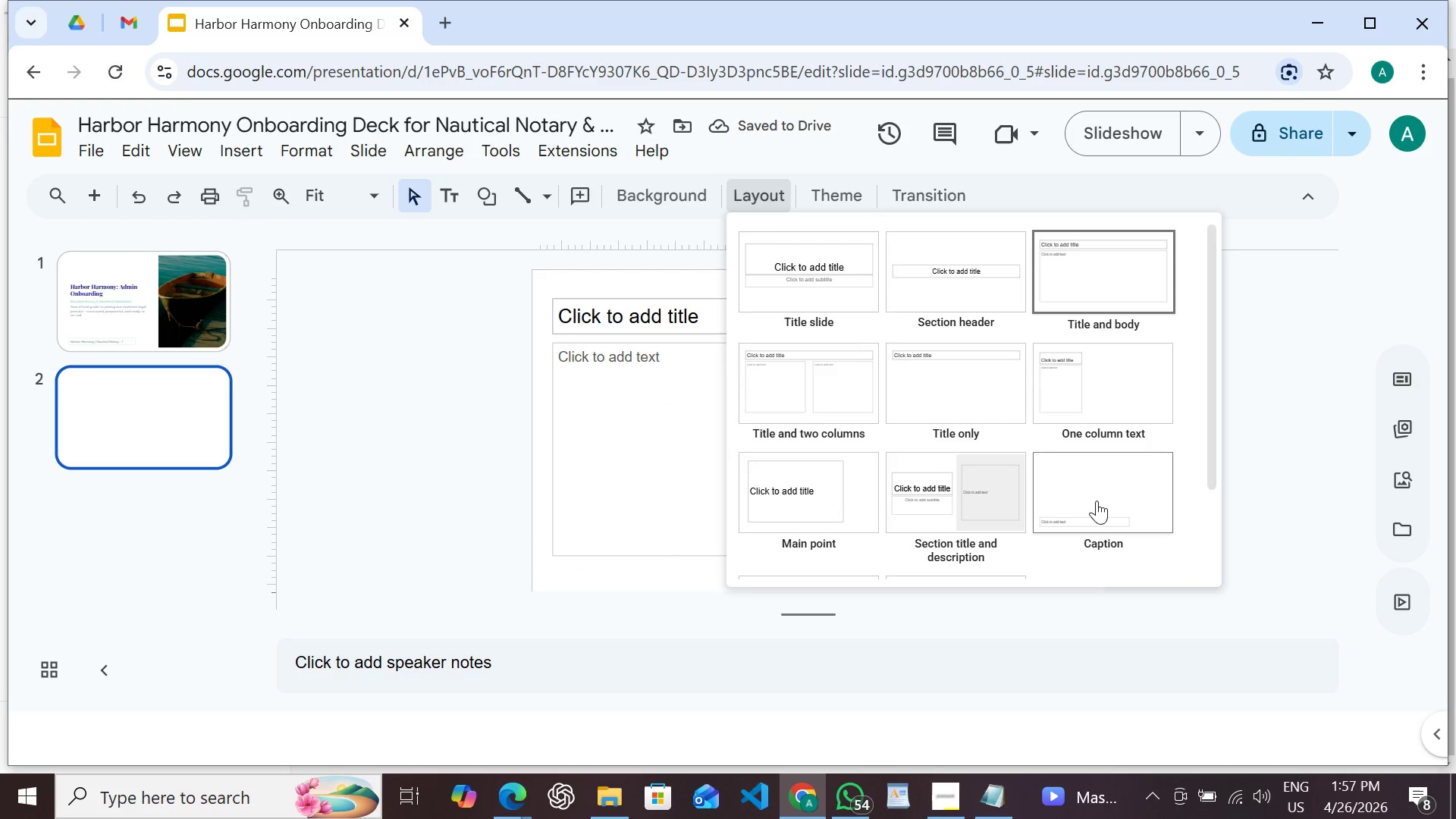 
scroll: coordinate [1100, 494], scroll_direction: down, amount: 5.0
 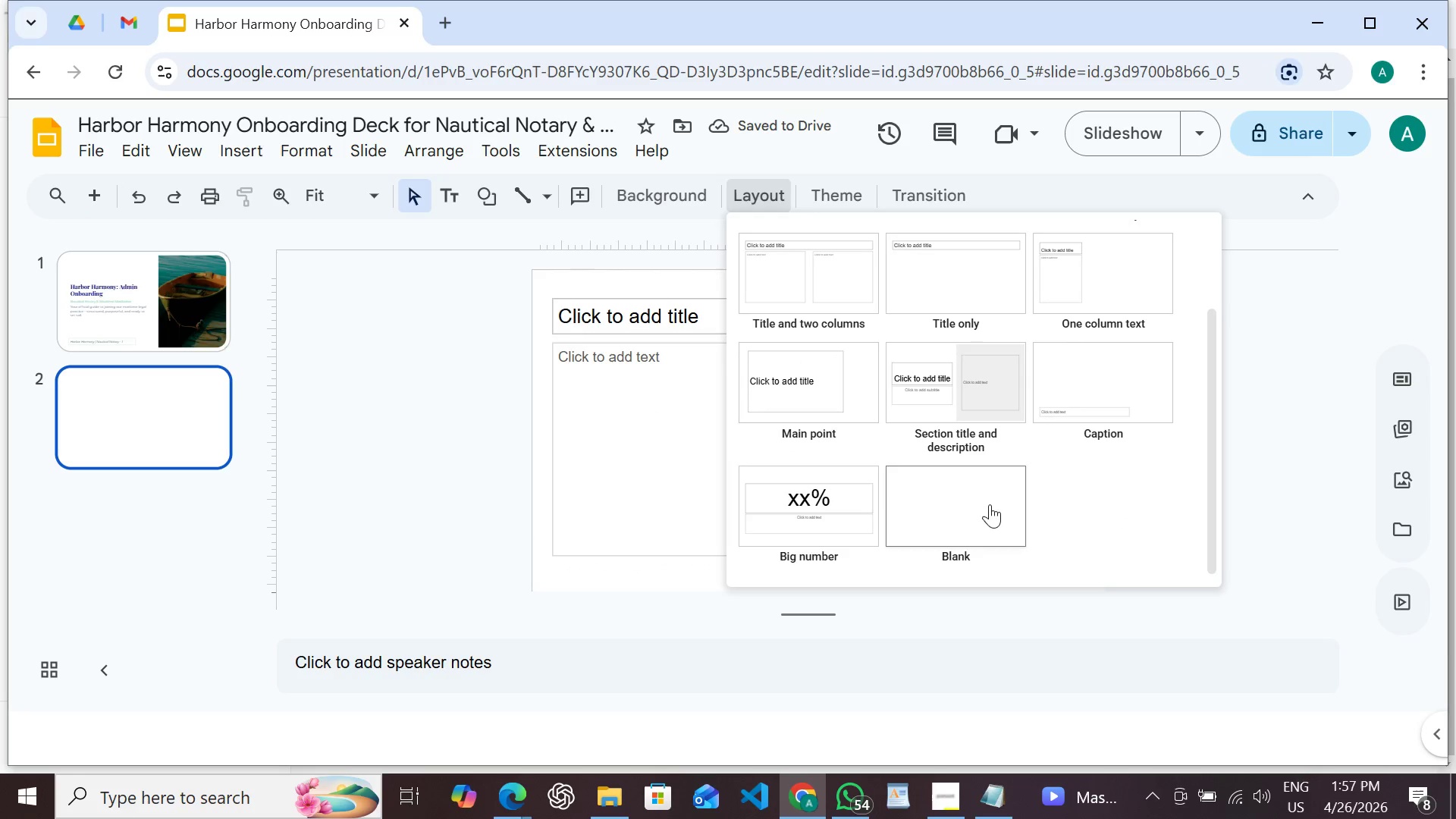 
left_click([990, 504])
 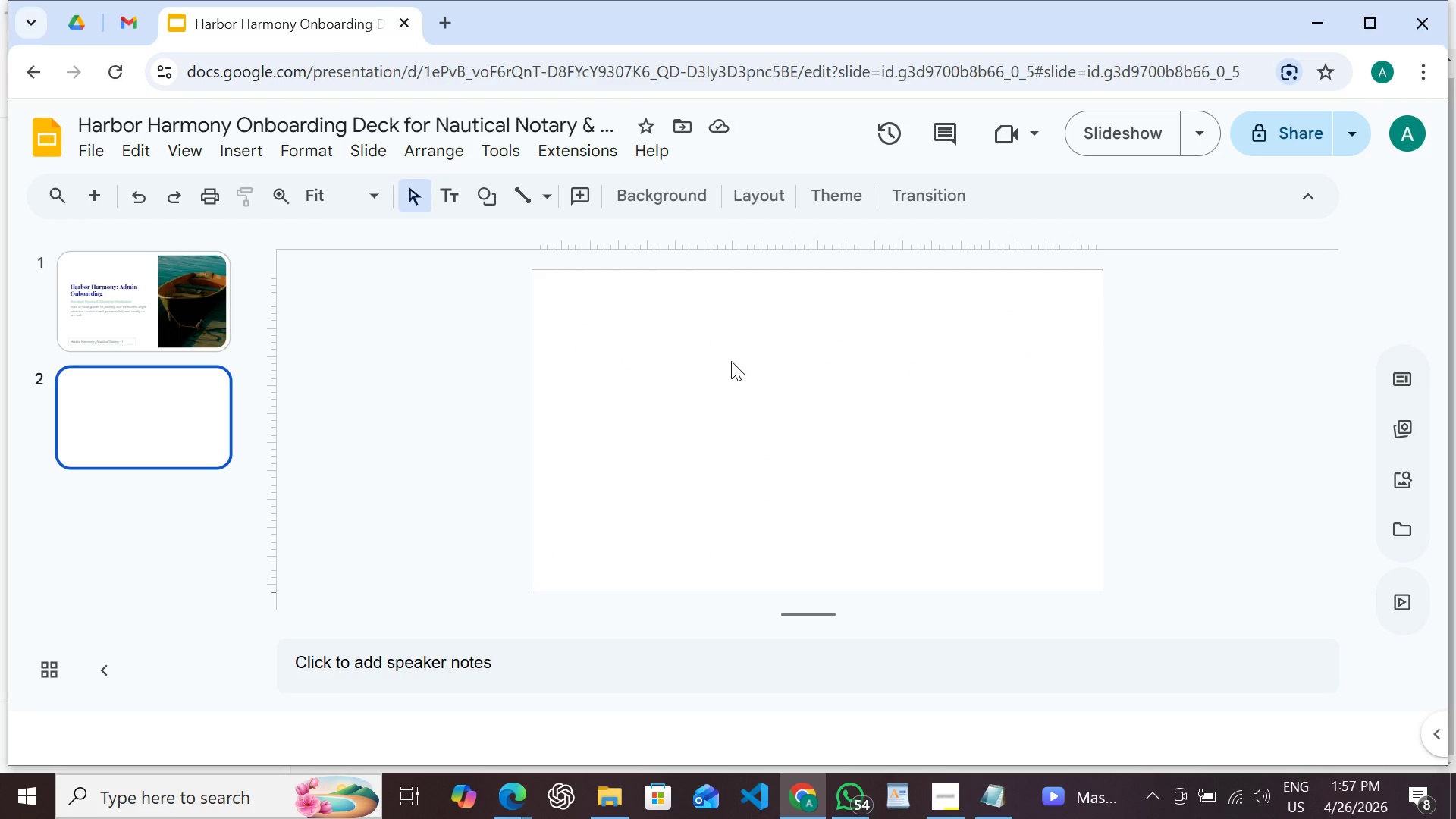 
wait(7.53)
 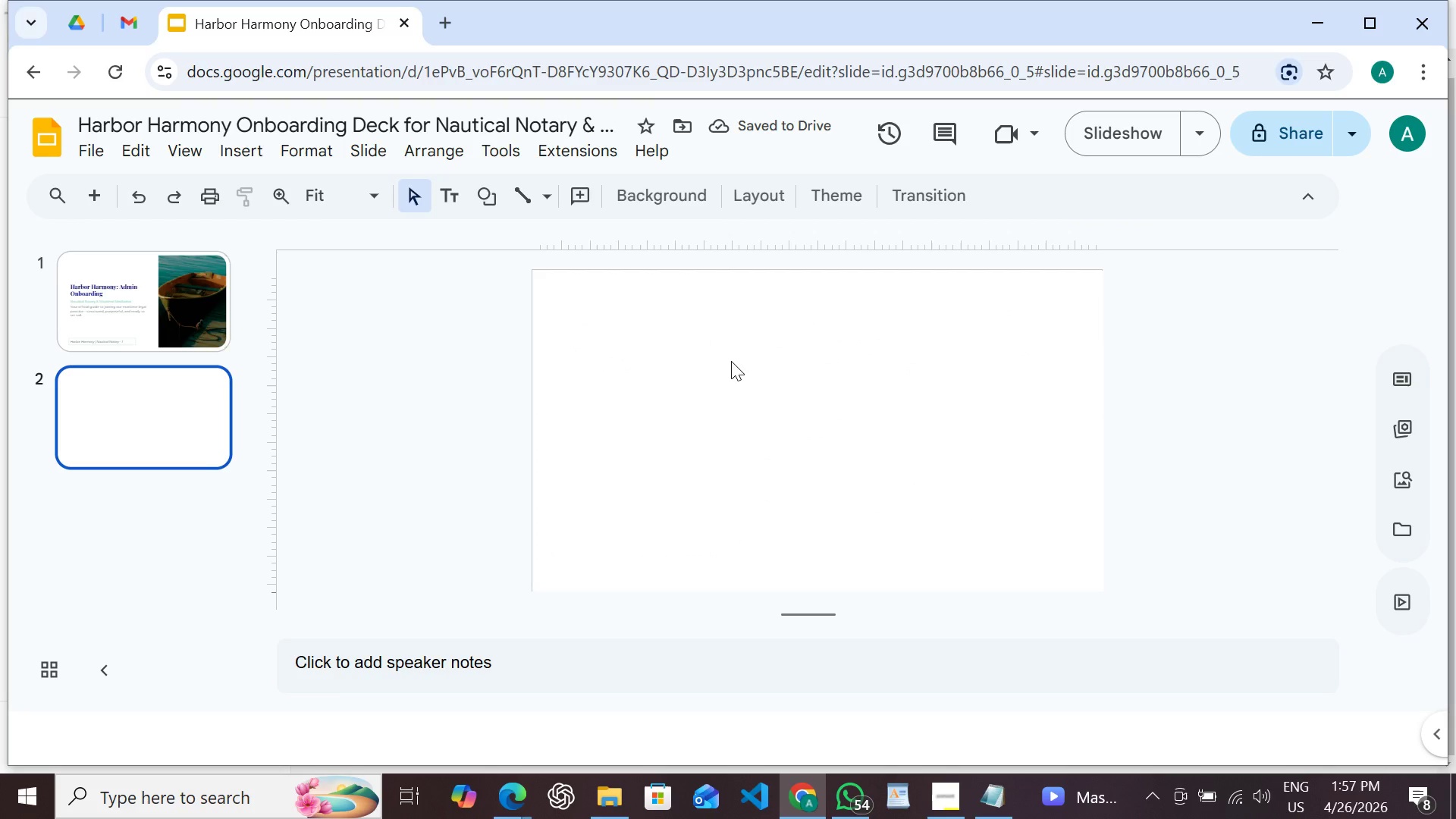 
left_click([205, 307])
 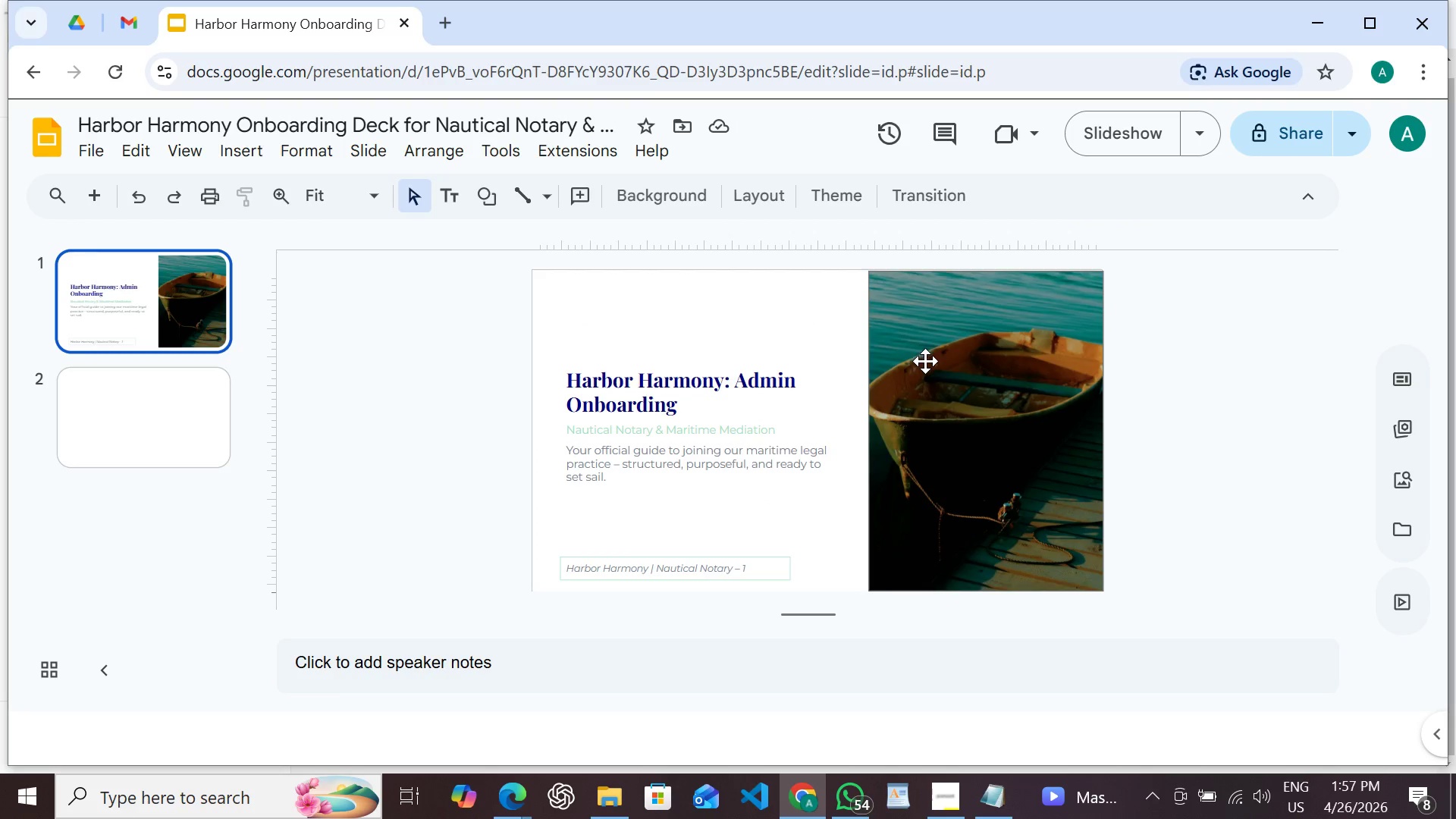 
left_click([925, 361])
 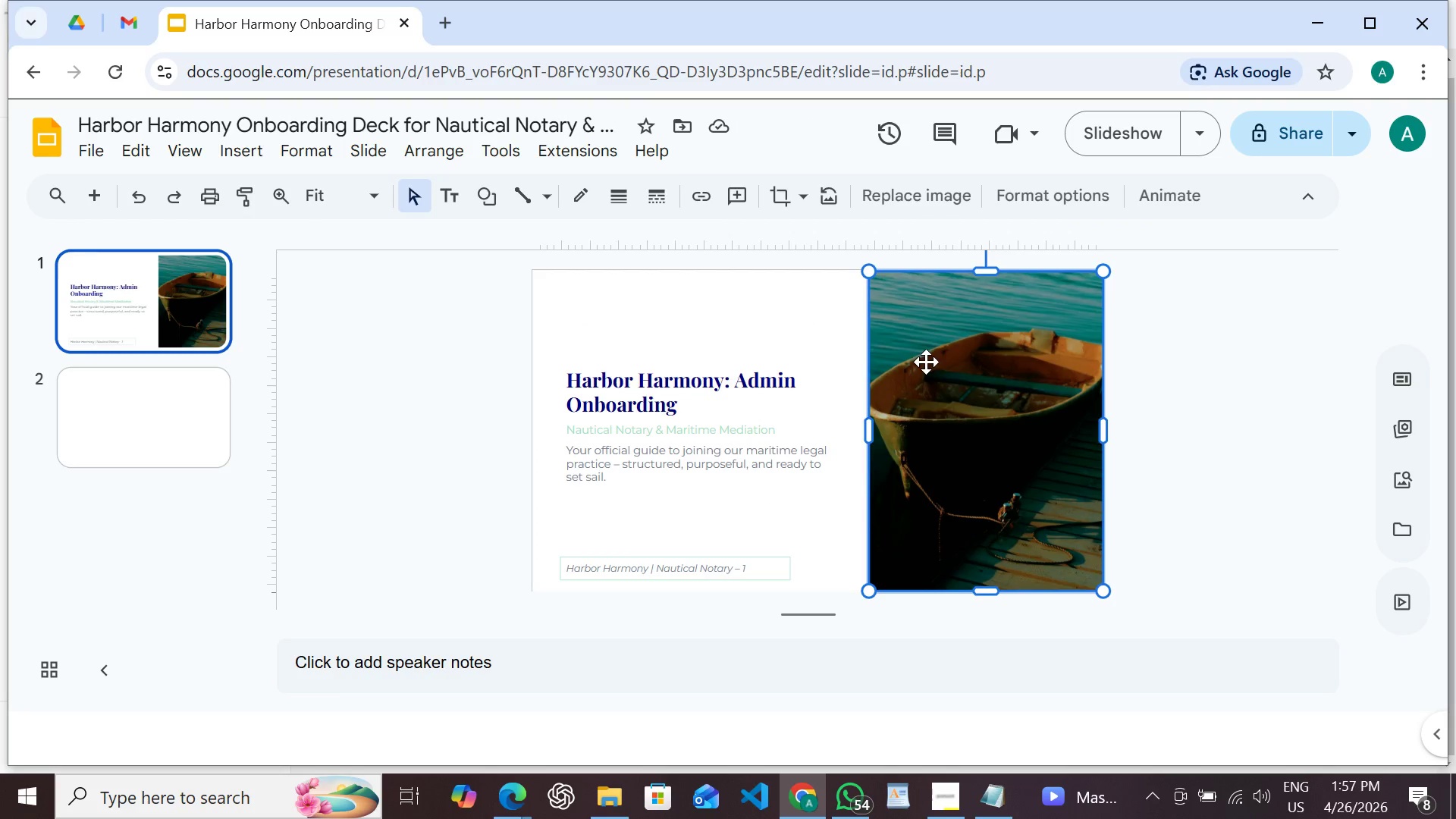 
right_click([926, 362])
 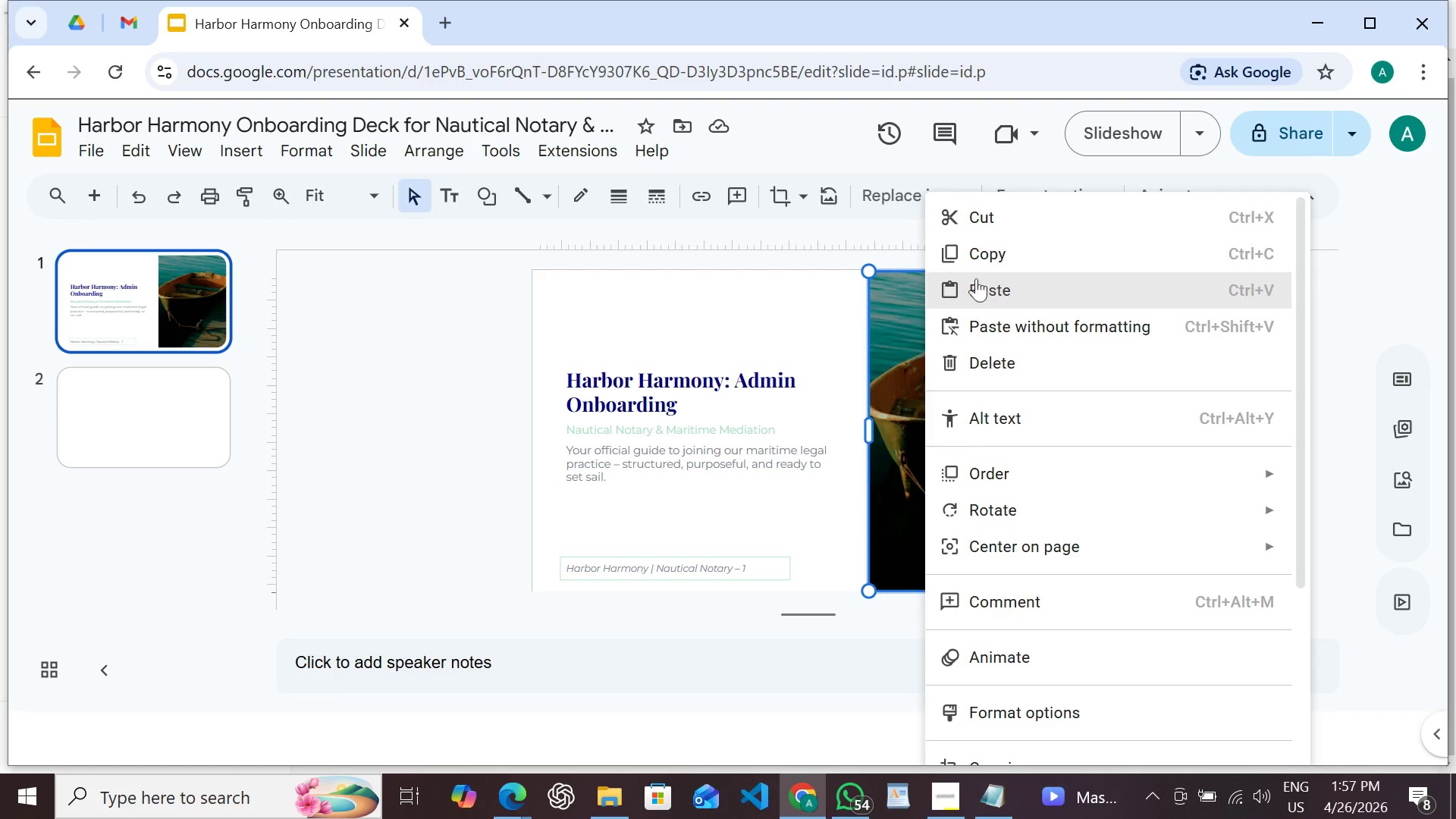 
left_click([978, 262])
 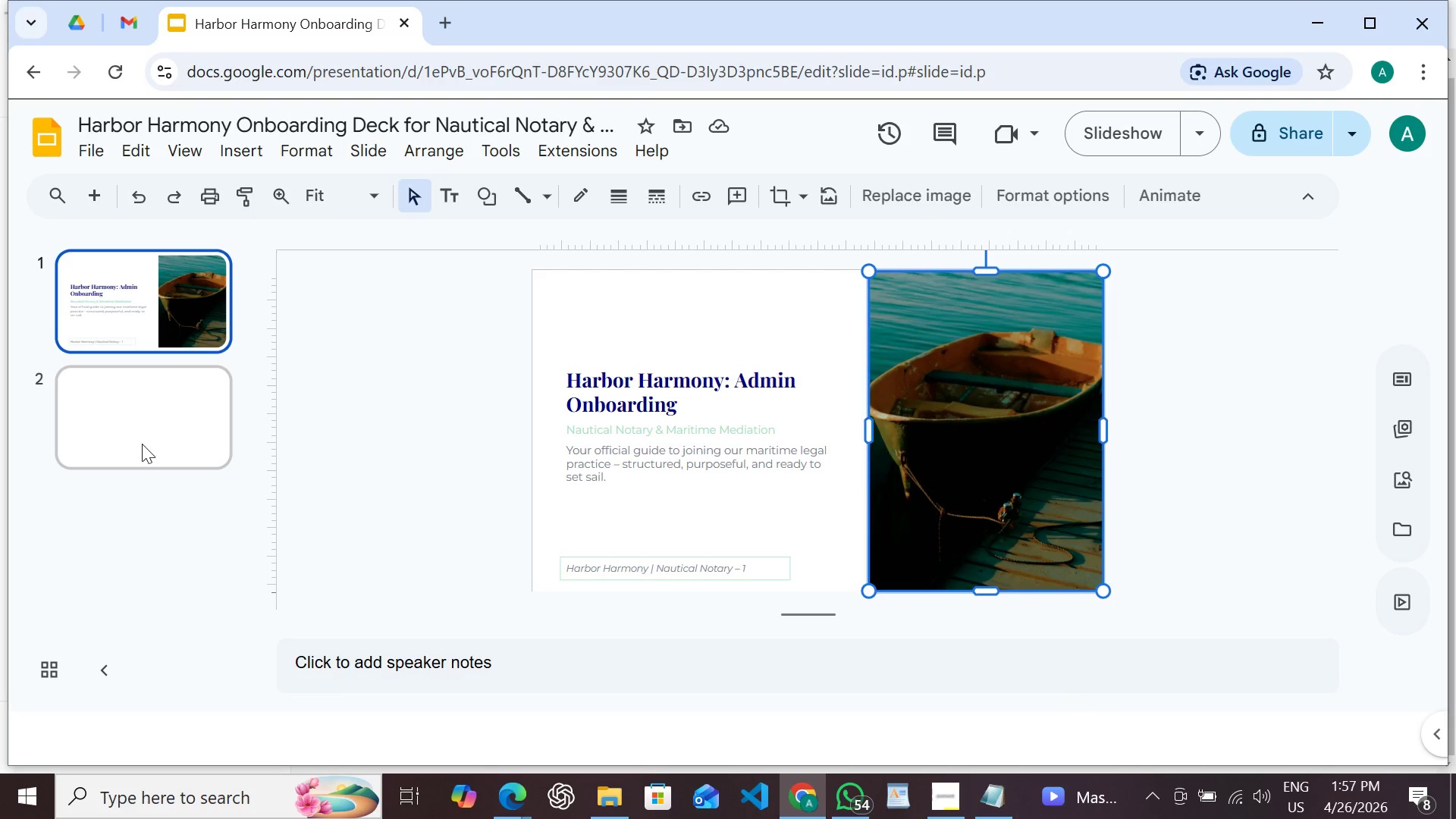 
left_click([141, 441])
 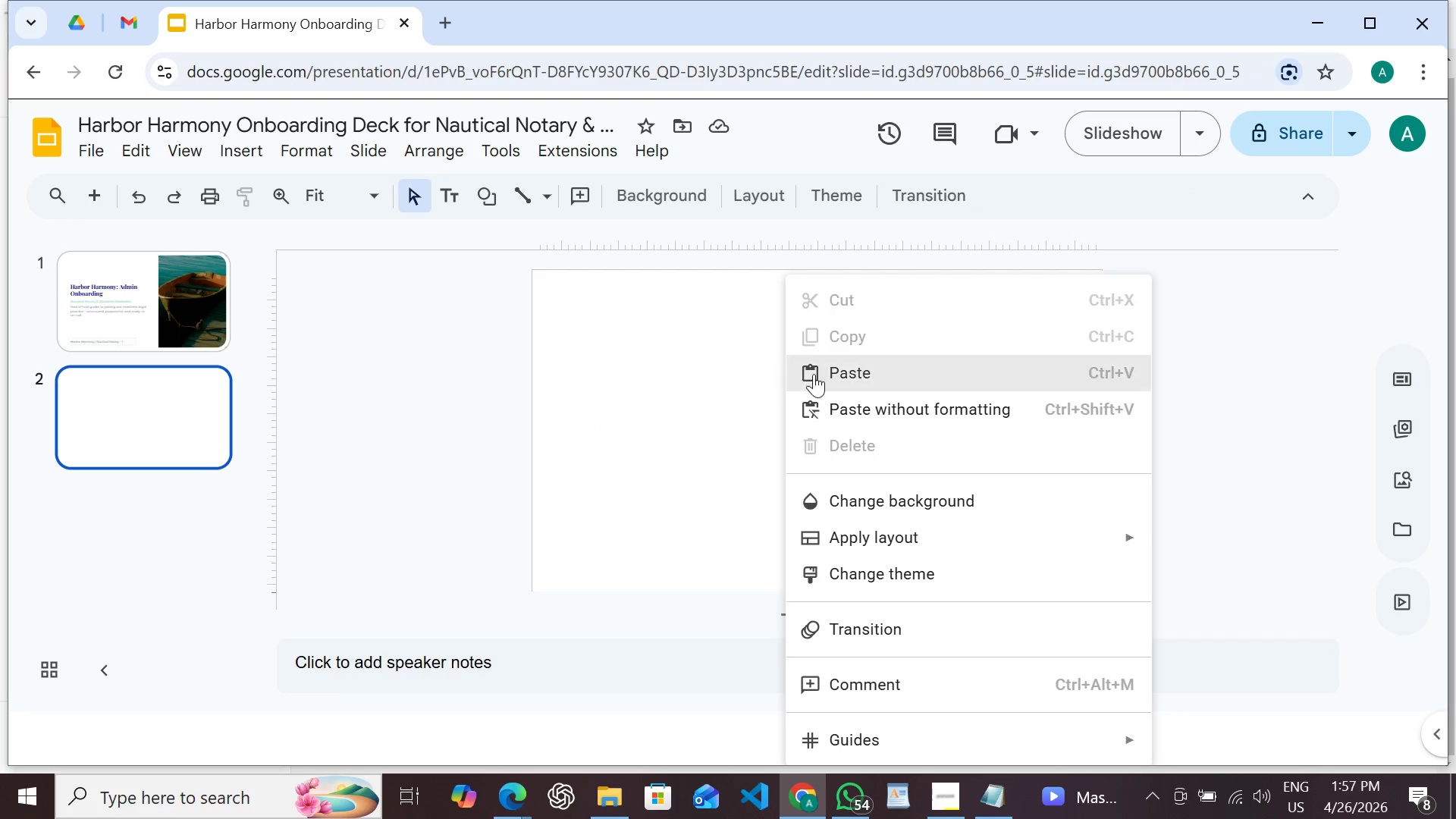 
left_click([848, 382])
 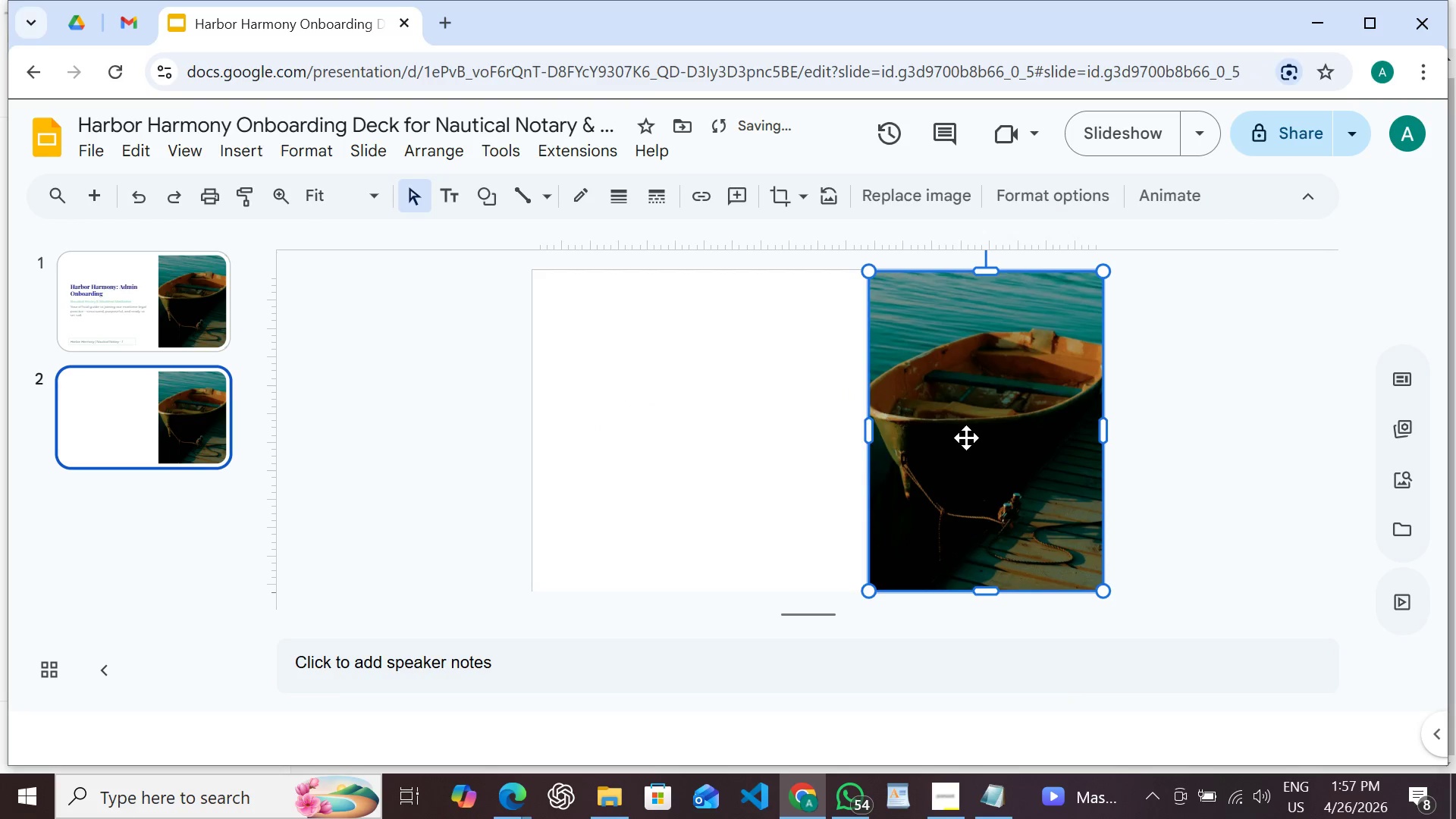 
left_click_drag(start_coordinate=[971, 438], to_coordinate=[636, 438])
 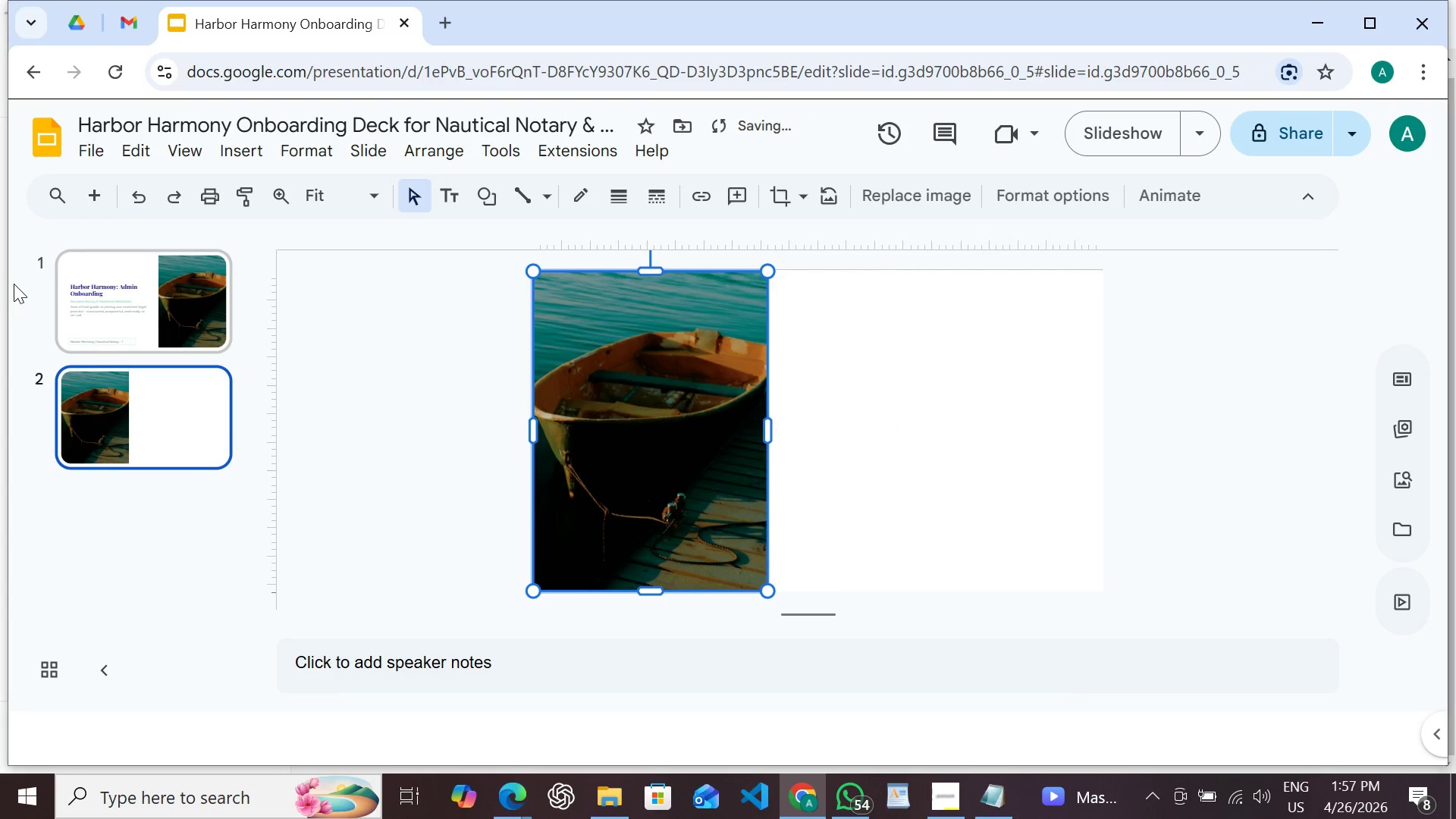 
left_click([102, 289])